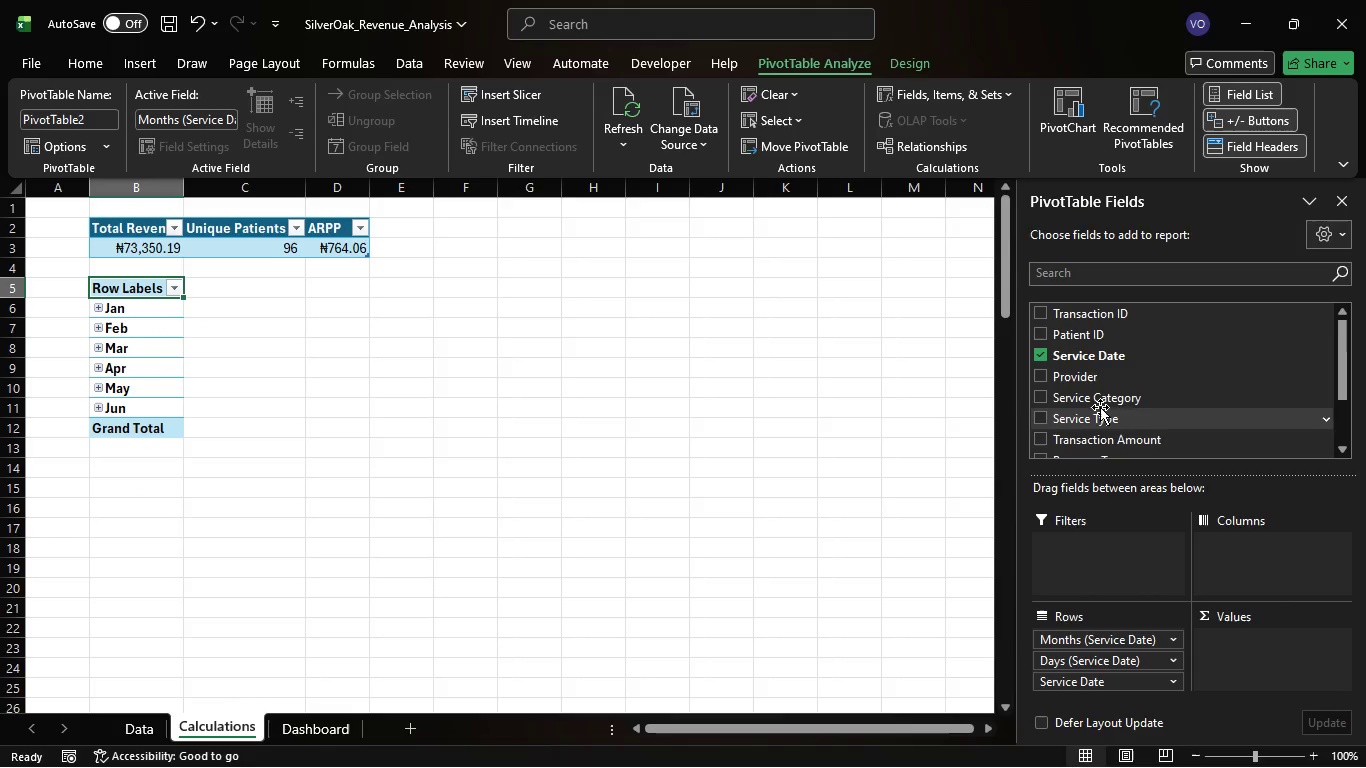 
scroll: coordinate [1100, 407], scroll_direction: down, amount: 2.0
 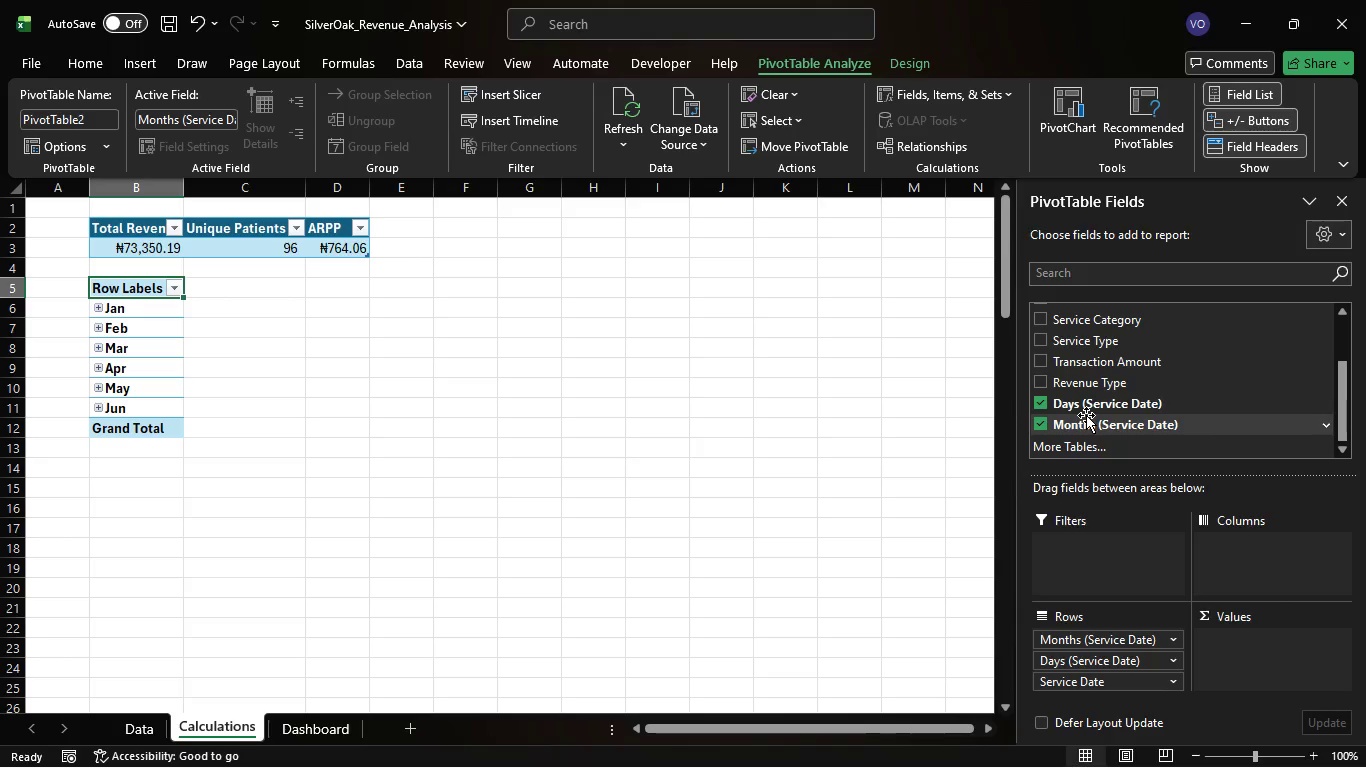 
wait(13.35)
 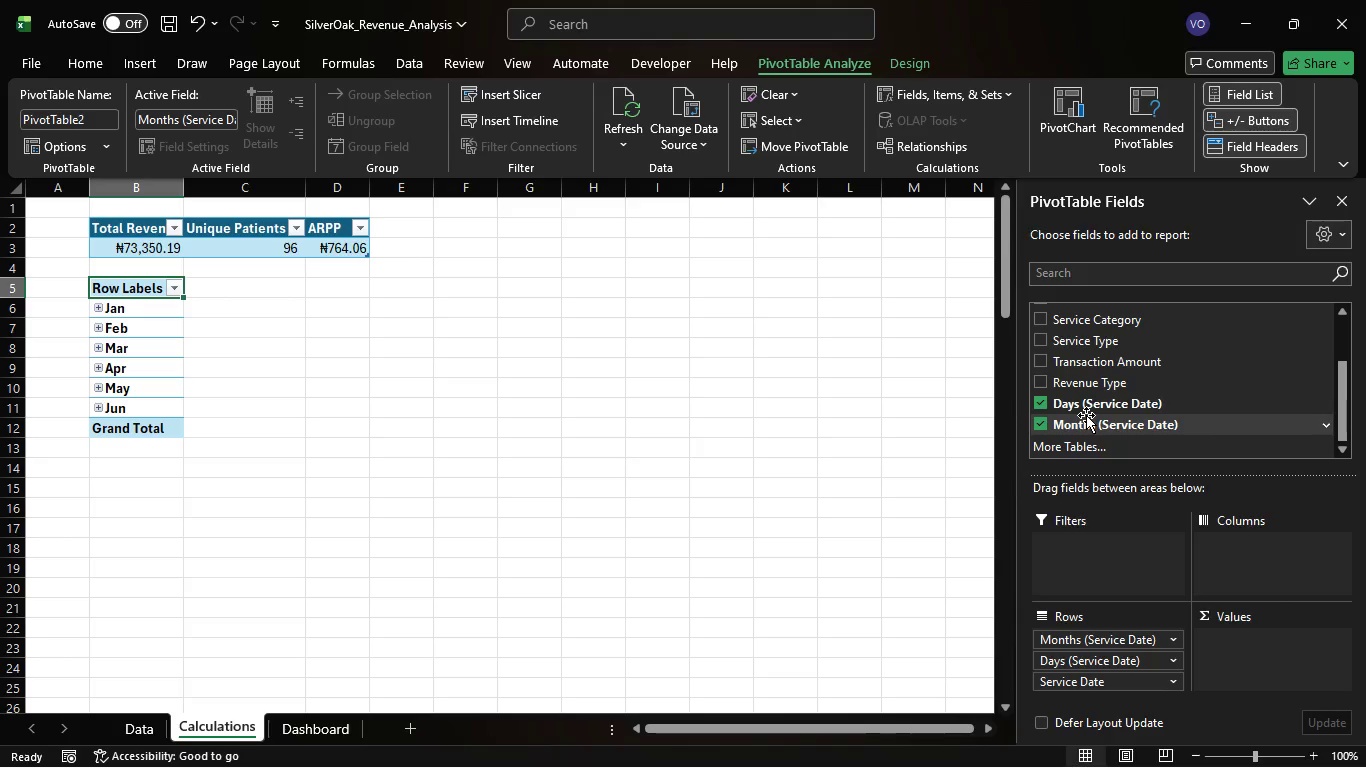 
left_click([1039, 403])
 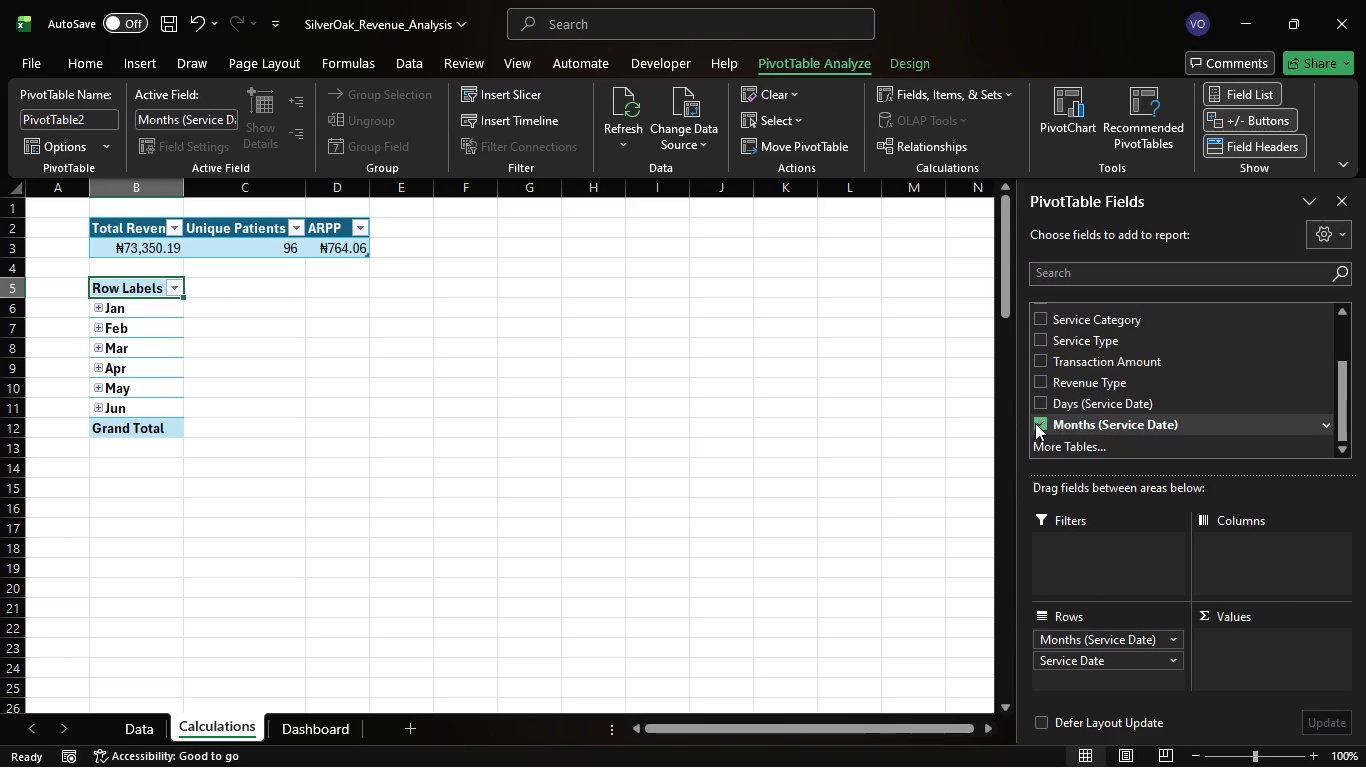 
left_click([1041, 423])
 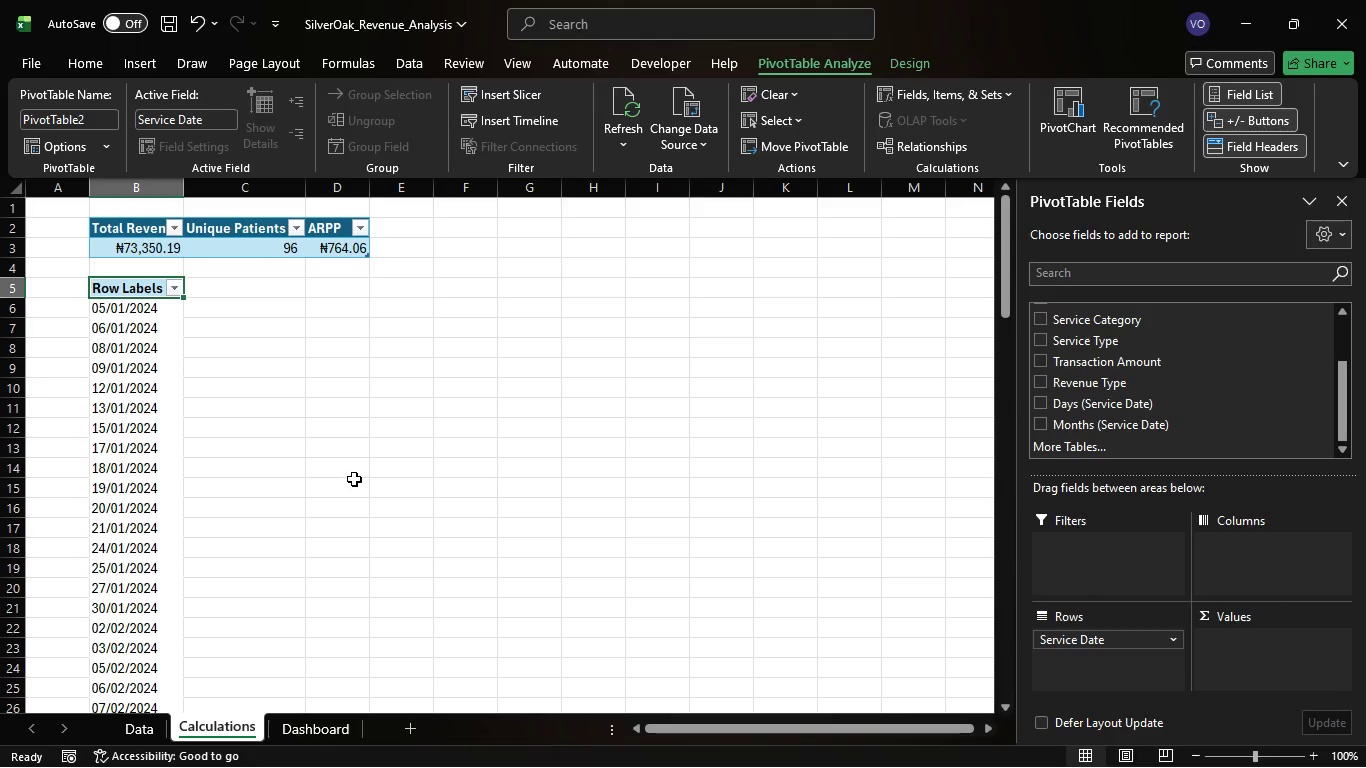 
wait(11.41)
 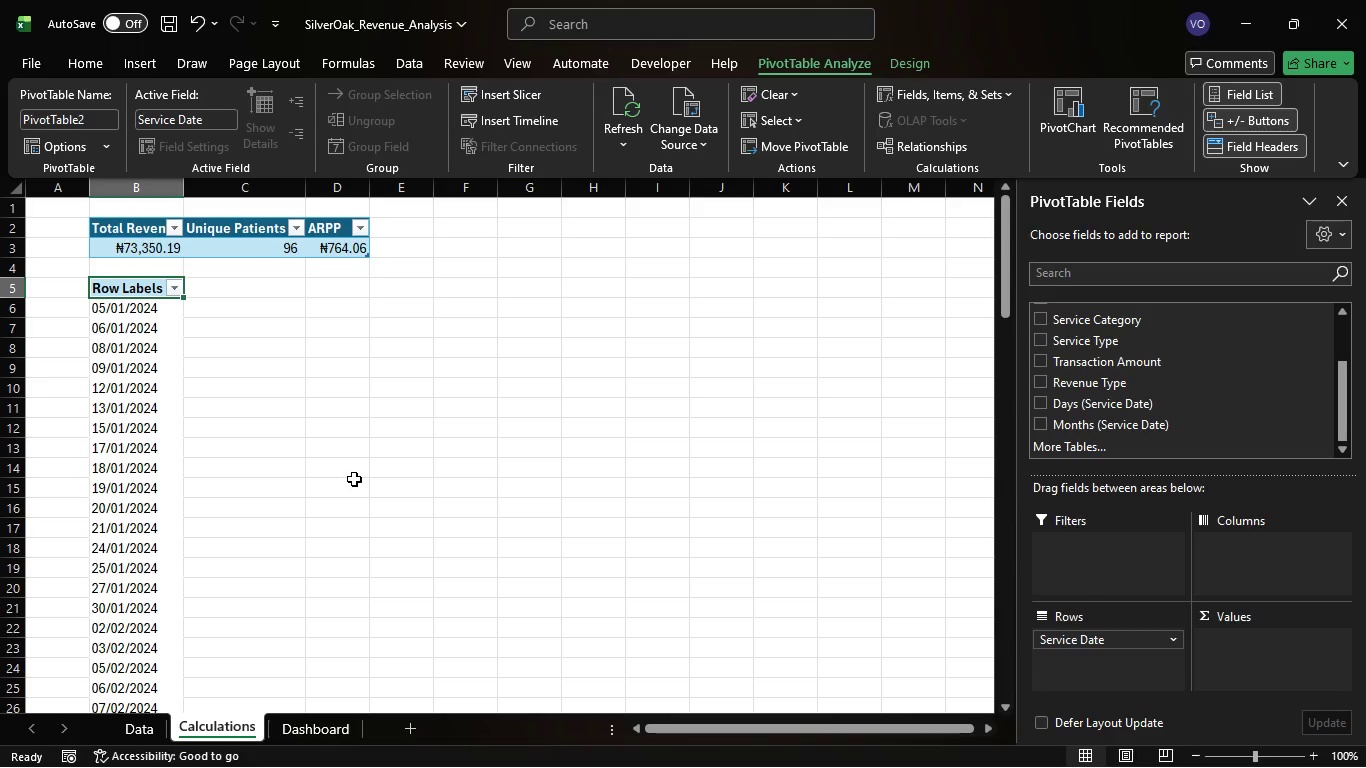 
scroll: coordinate [1140, 444], scroll_direction: up, amount: 1.0
 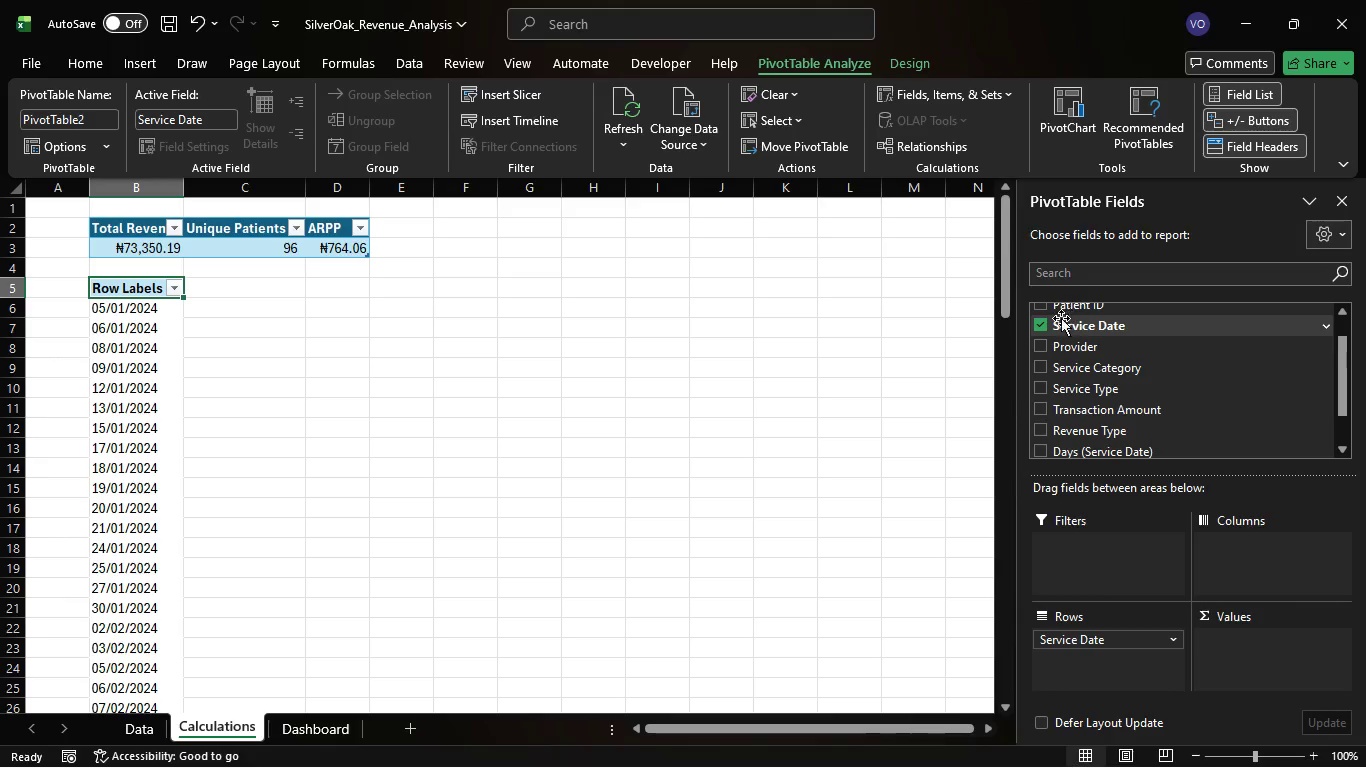 
left_click([1045, 324])
 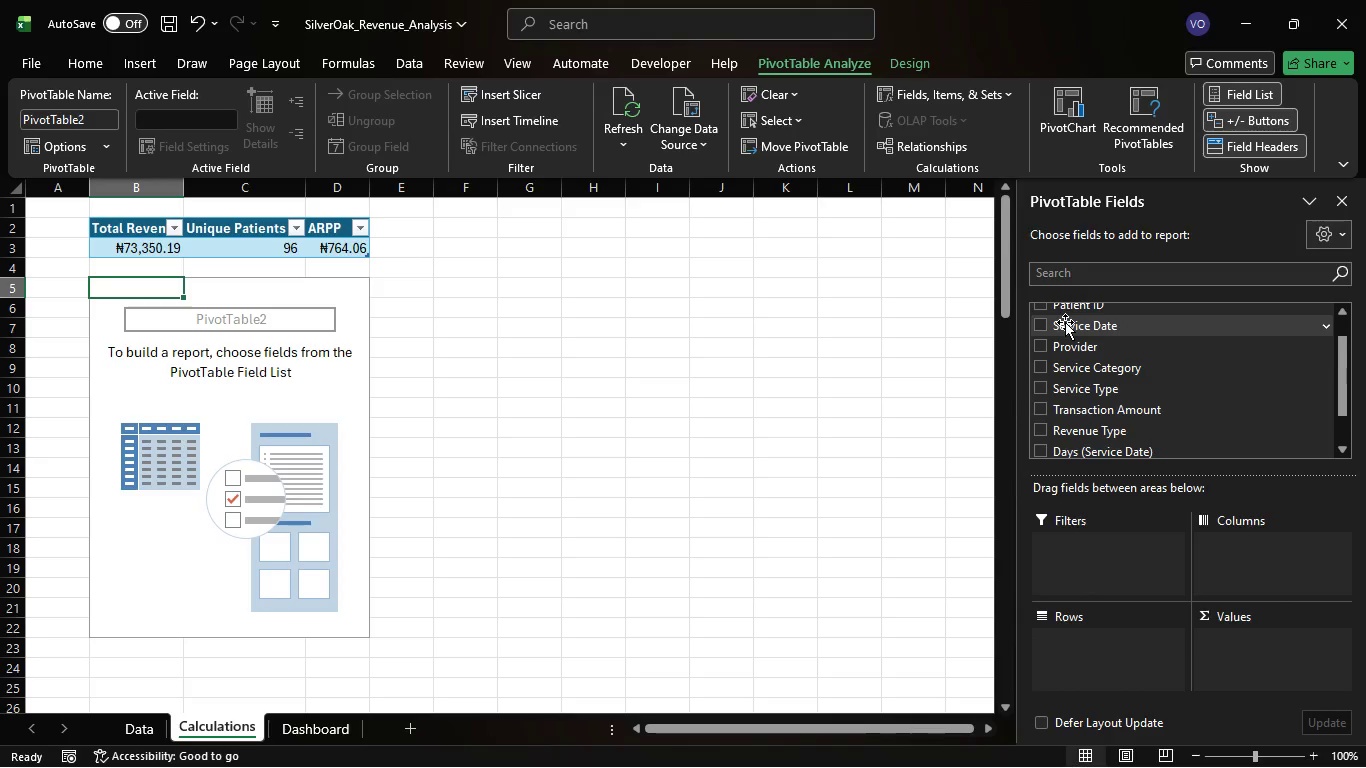 
left_click_drag(start_coordinate=[1066, 323], to_coordinate=[1075, 663])
 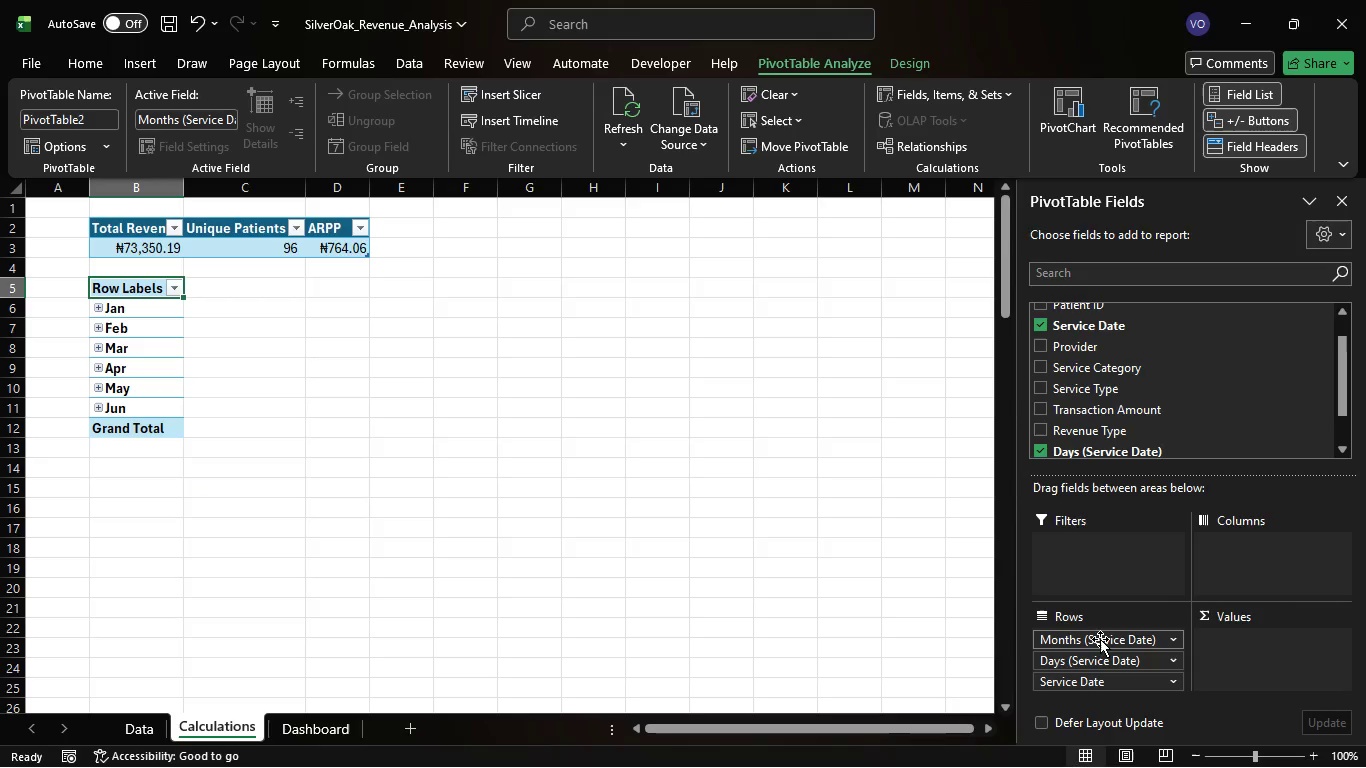 
wait(14.67)
 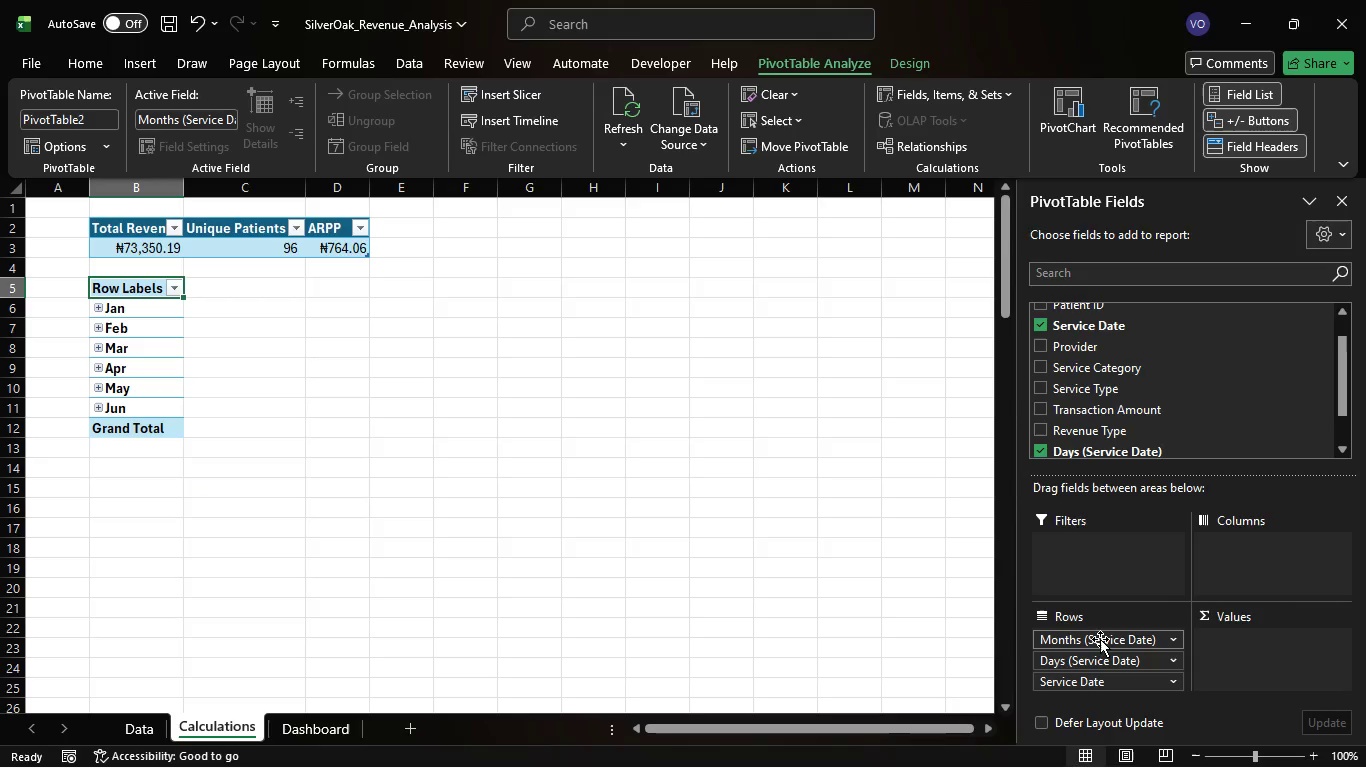 
left_click_drag(start_coordinate=[1101, 431], to_coordinate=[1259, 554])
 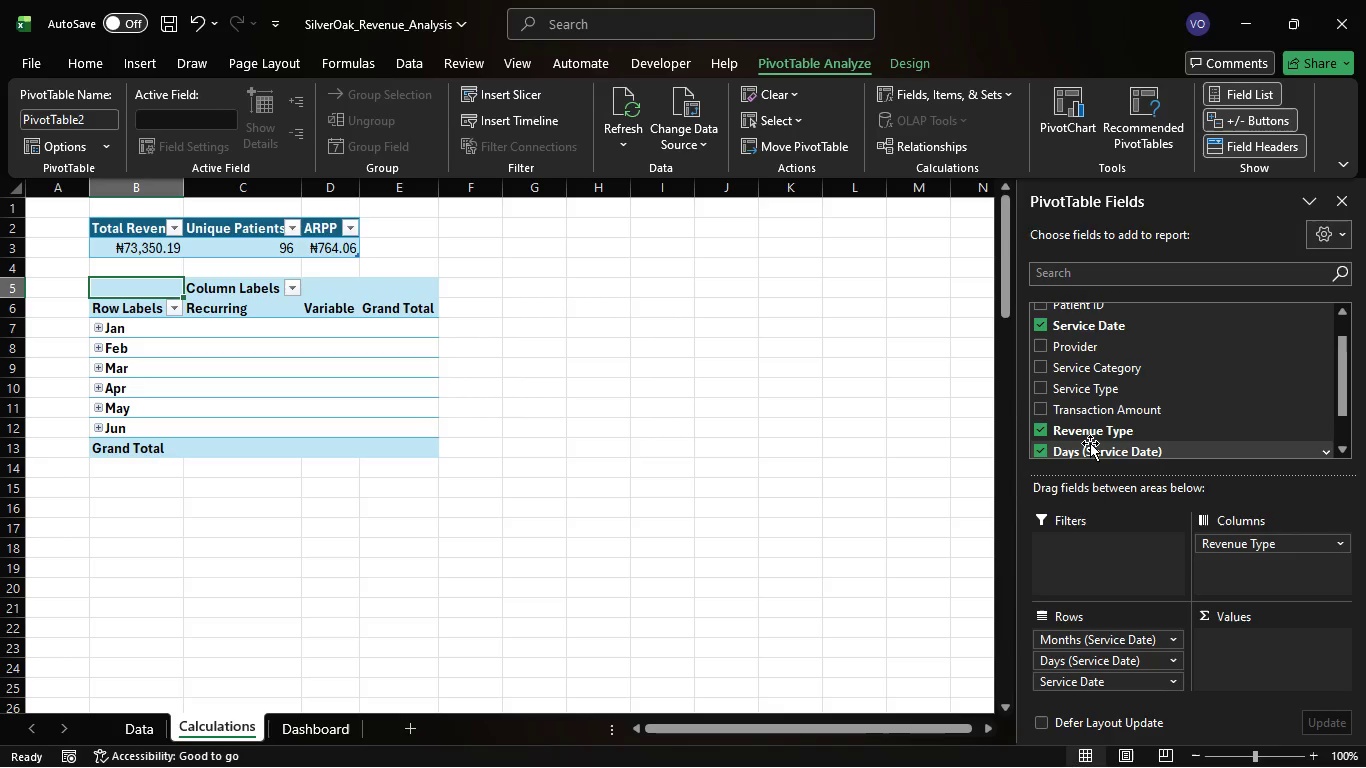 
wait(18.62)
 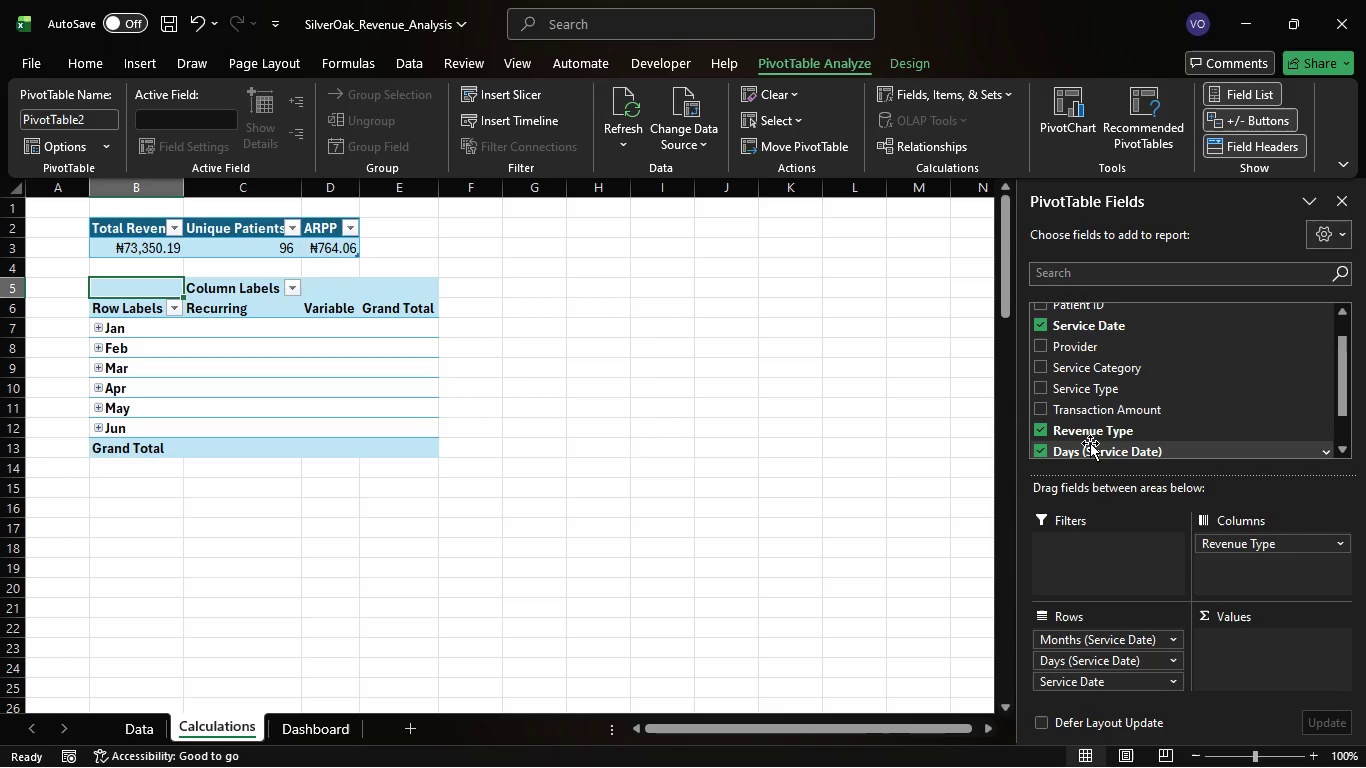 
left_click_drag(start_coordinate=[1103, 408], to_coordinate=[1257, 642])
 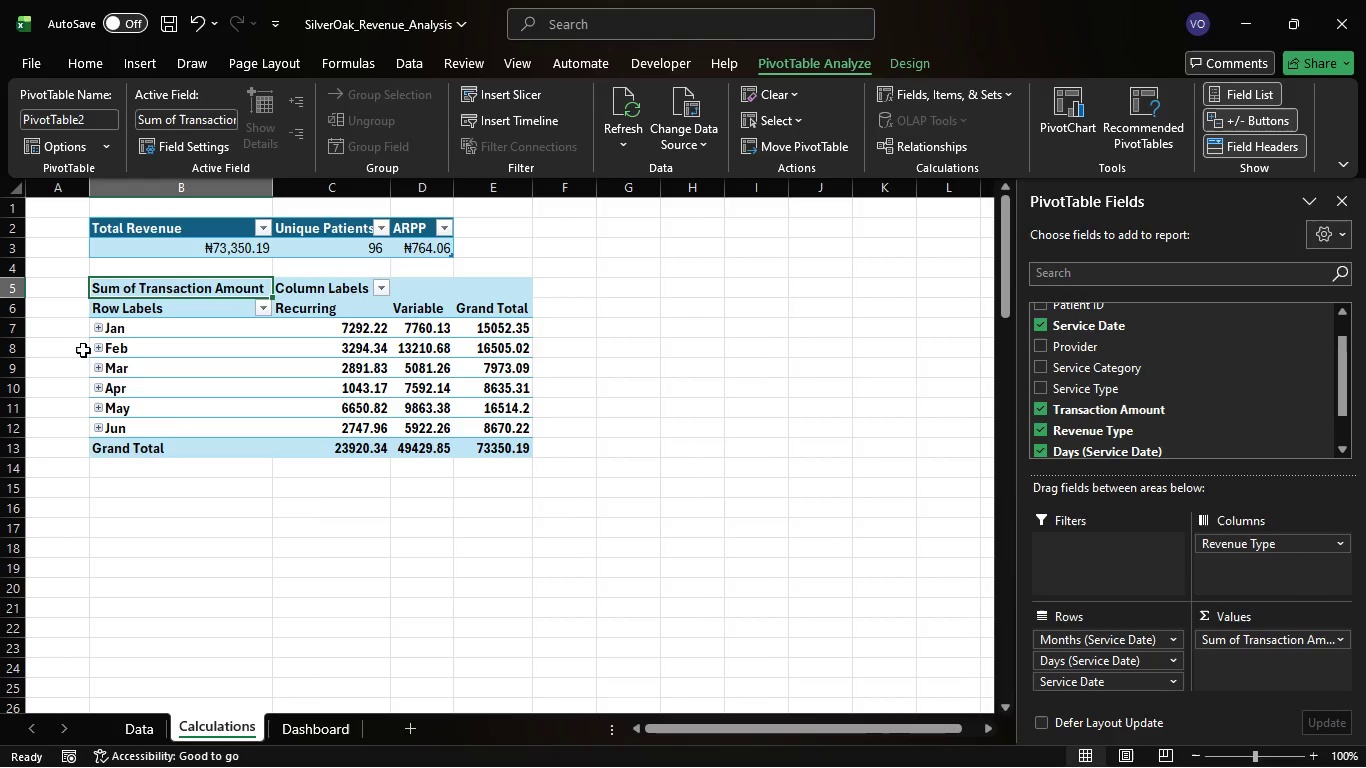 
left_click([99, 326])
 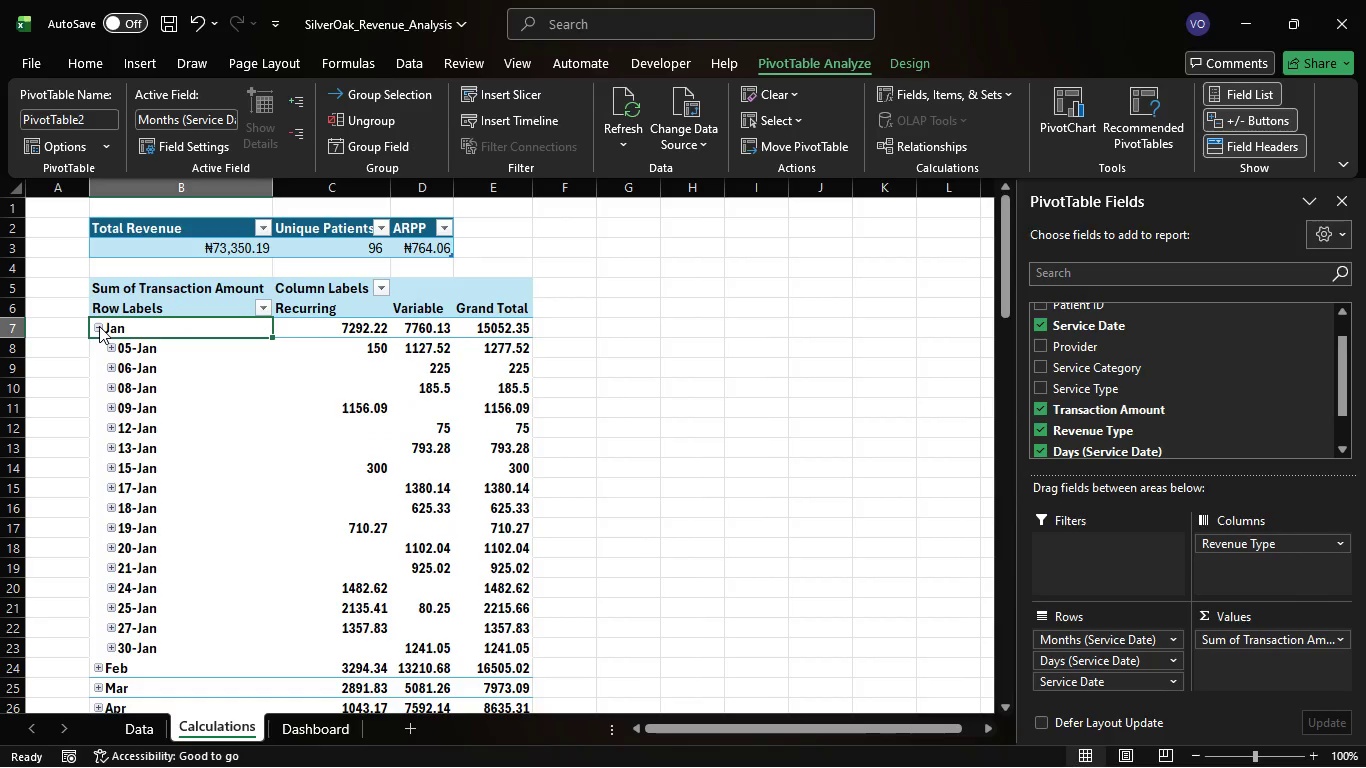 
left_click([99, 326])
 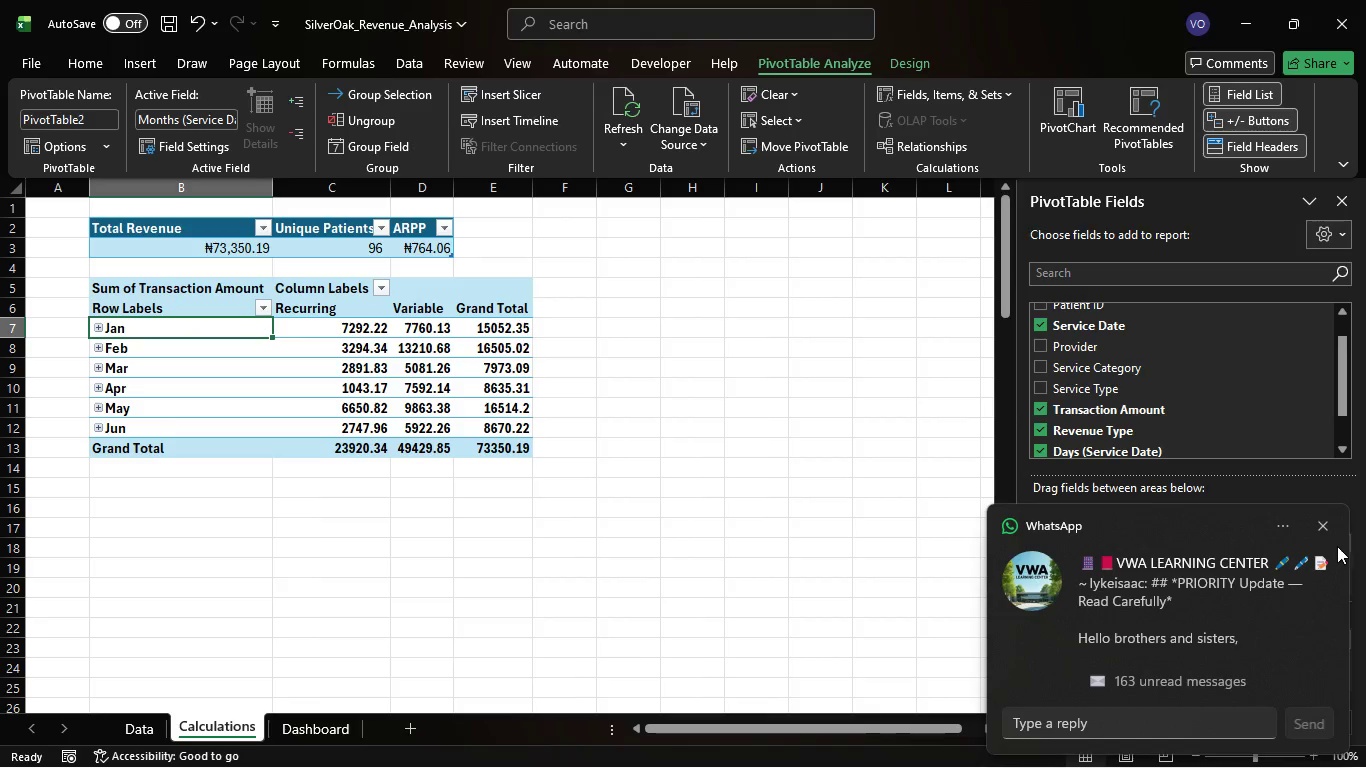 
left_click([1328, 529])
 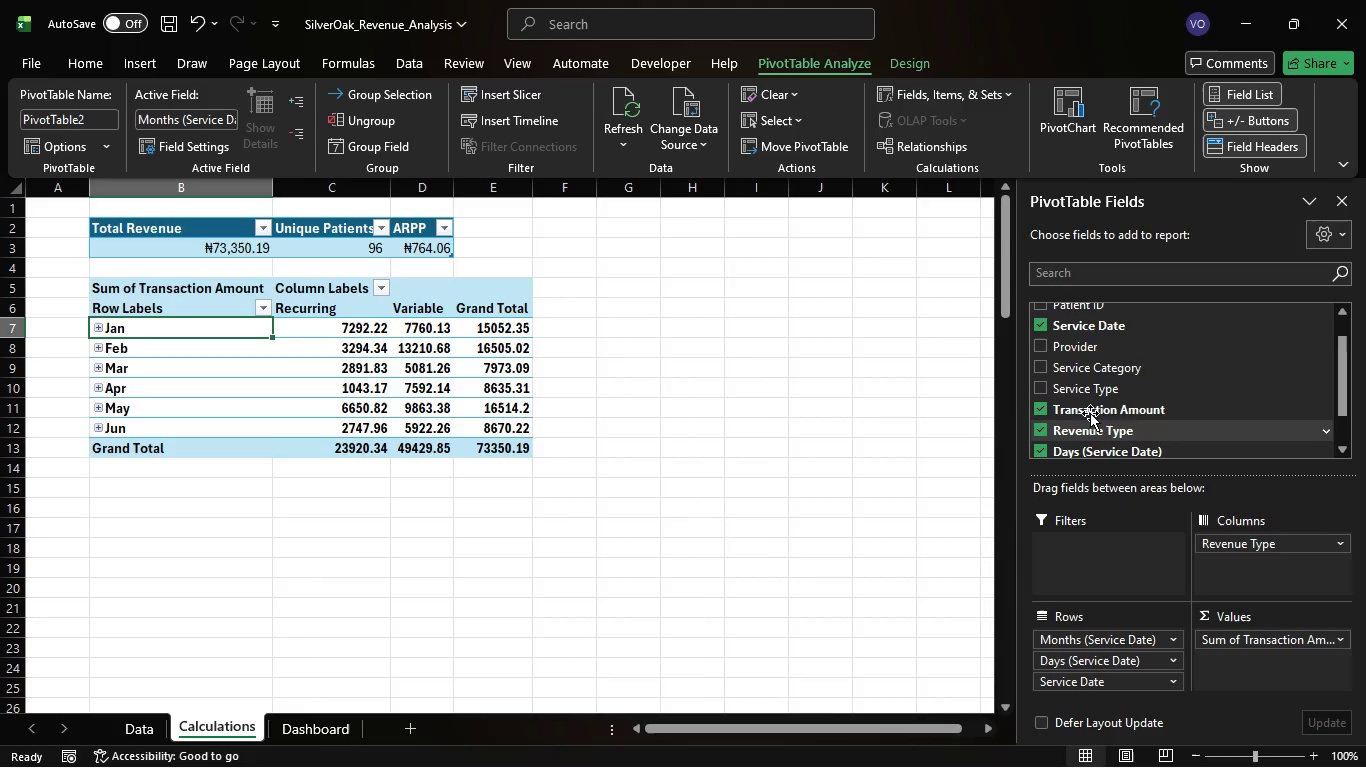 
scroll: coordinate [1118, 392], scroll_direction: down, amount: 1.0
 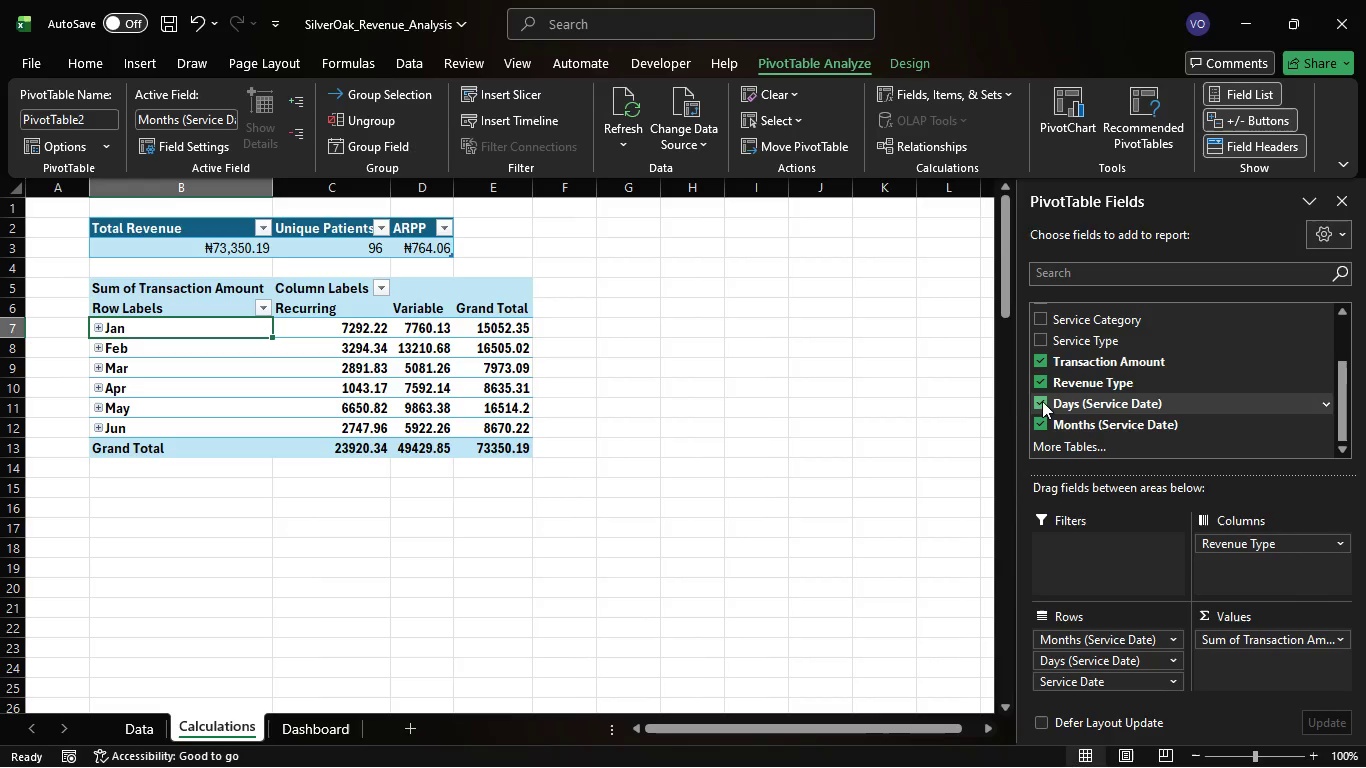 
left_click([1039, 397])
 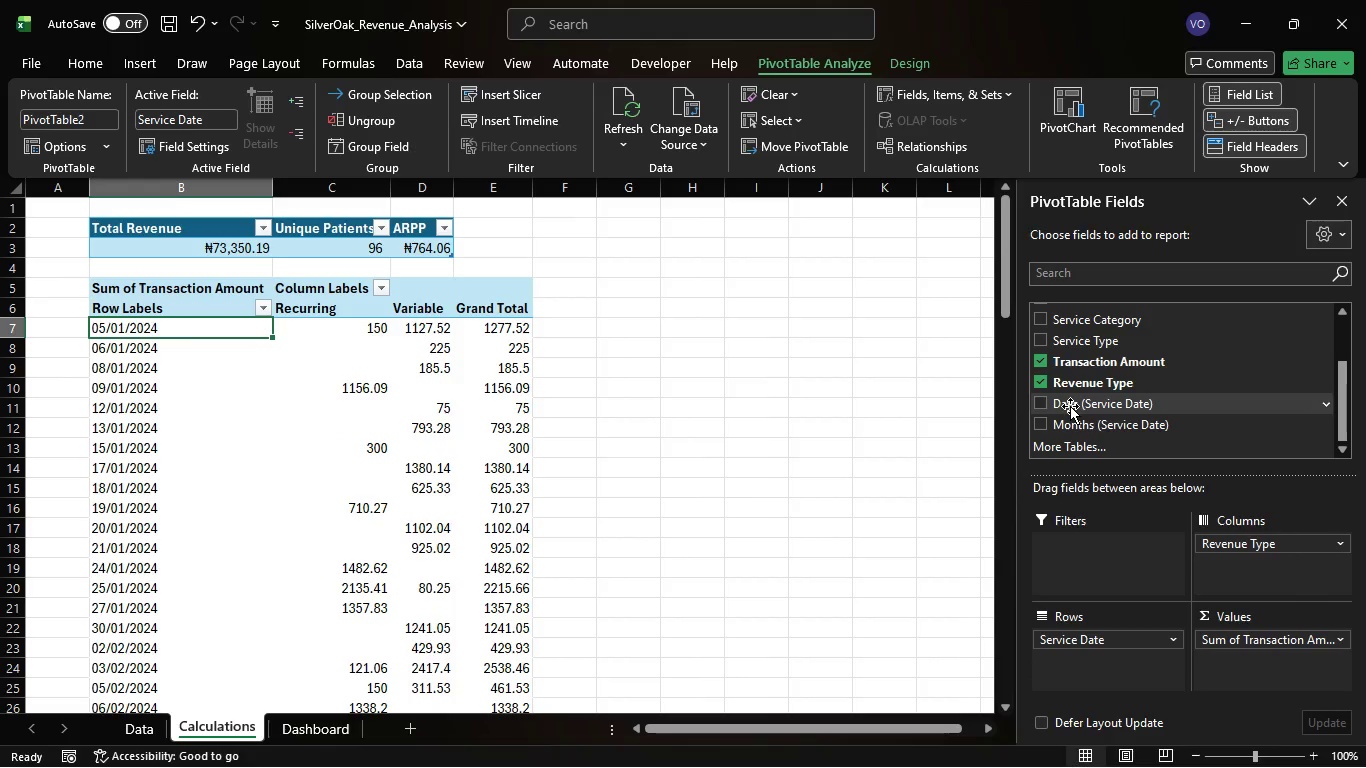 
scroll: coordinate [348, 327], scroll_direction: down, amount: 23.0
 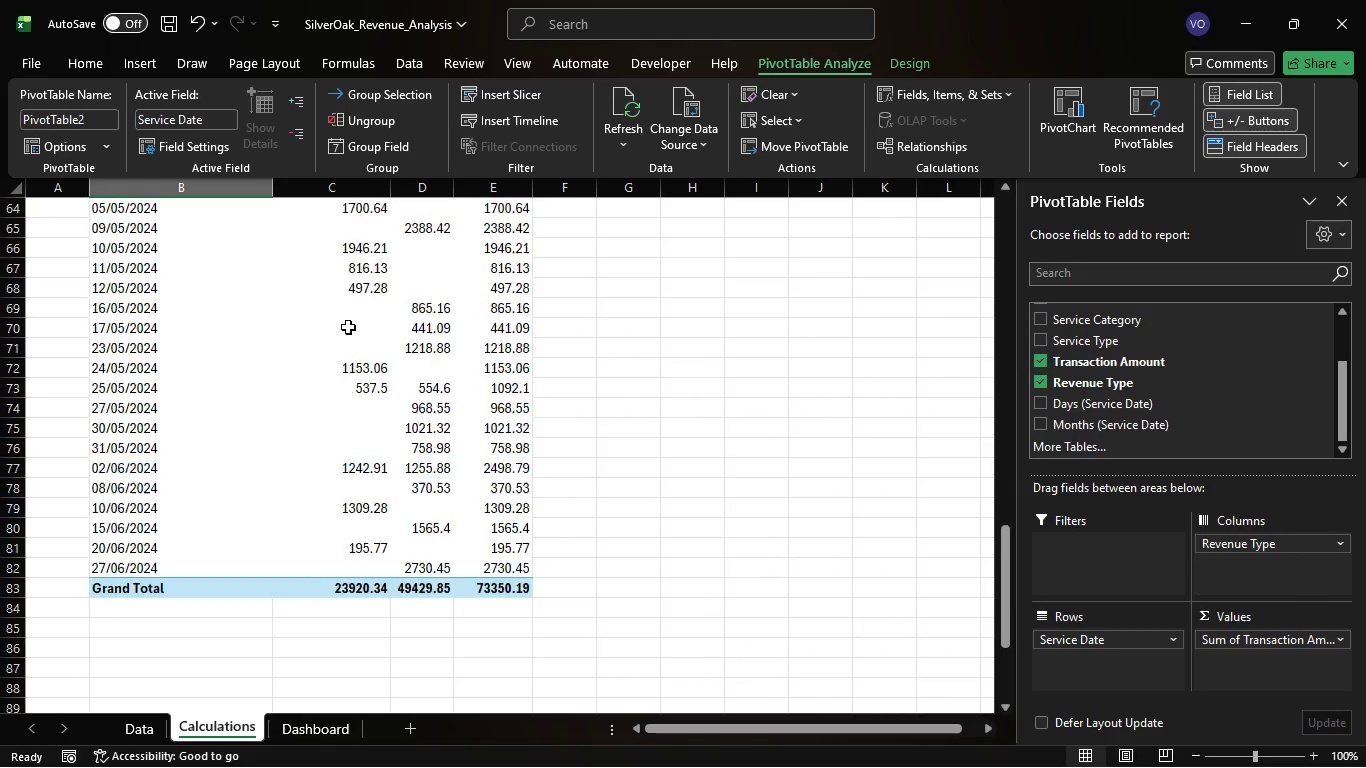 
scroll: coordinate [348, 327], scroll_direction: up, amount: 17.0
 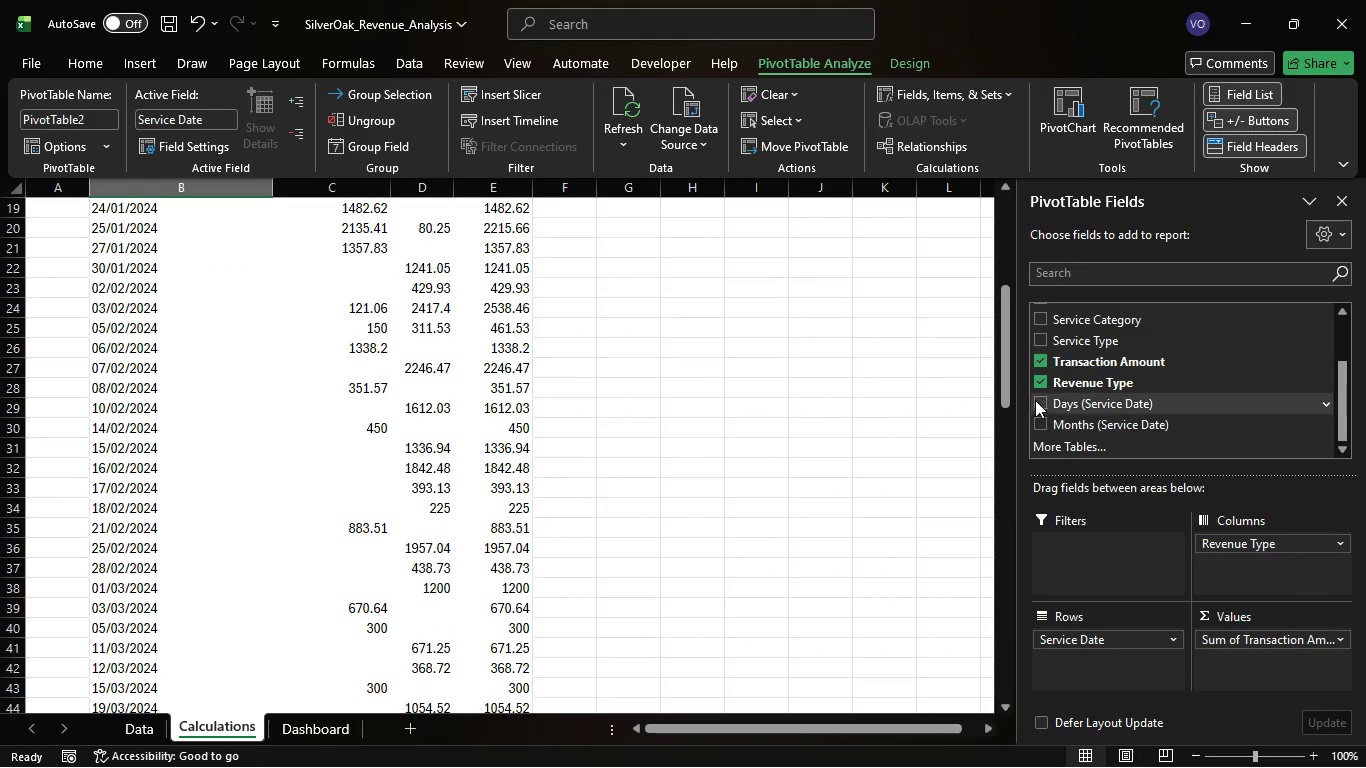 
left_click([1035, 400])
 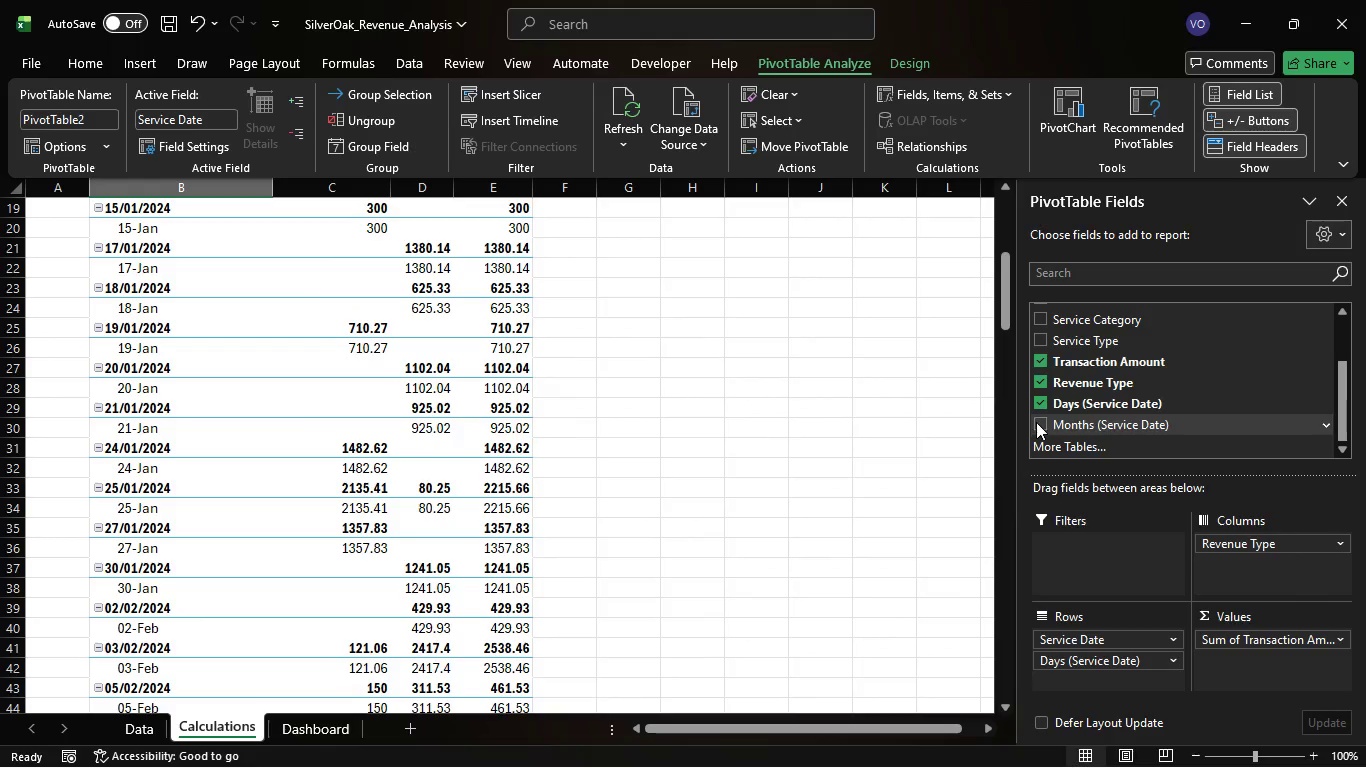 
left_click([1036, 422])
 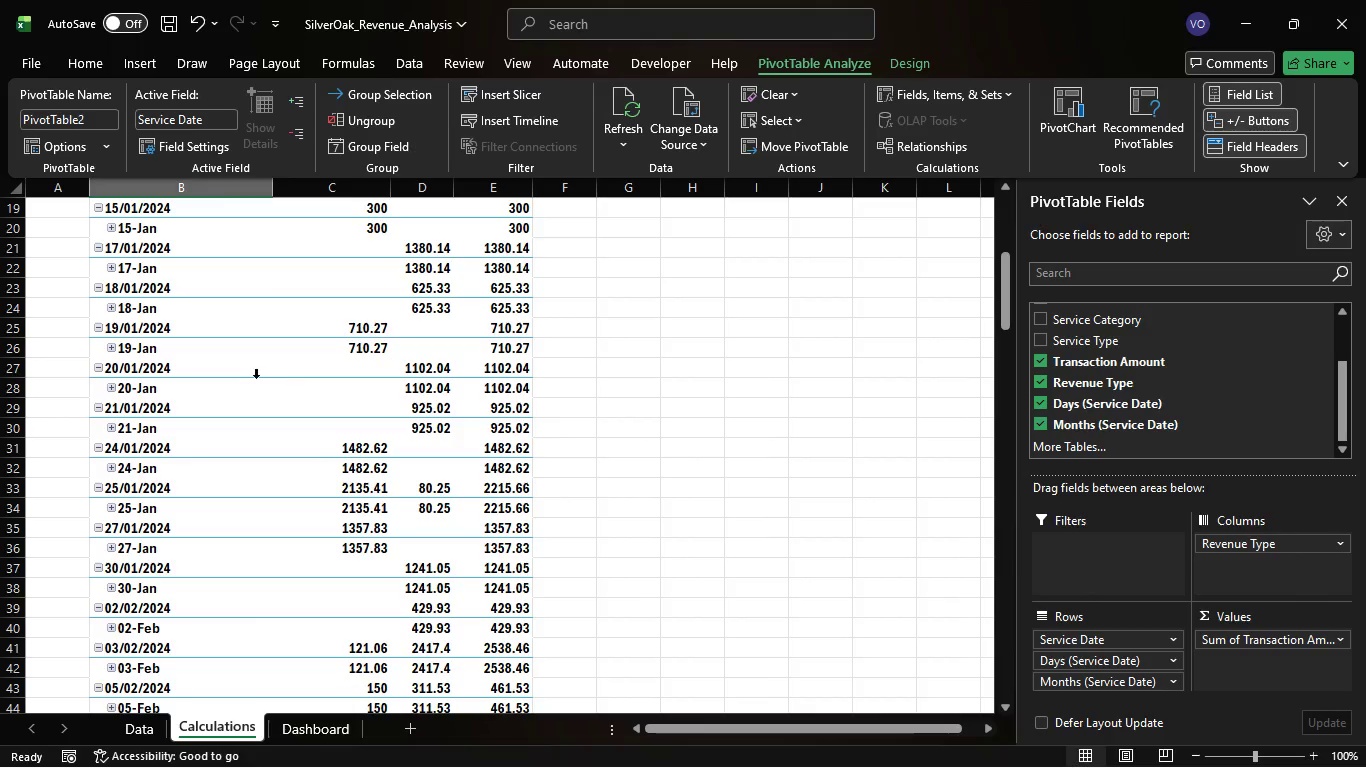 
scroll: coordinate [256, 378], scroll_direction: down, amount: 1.0
 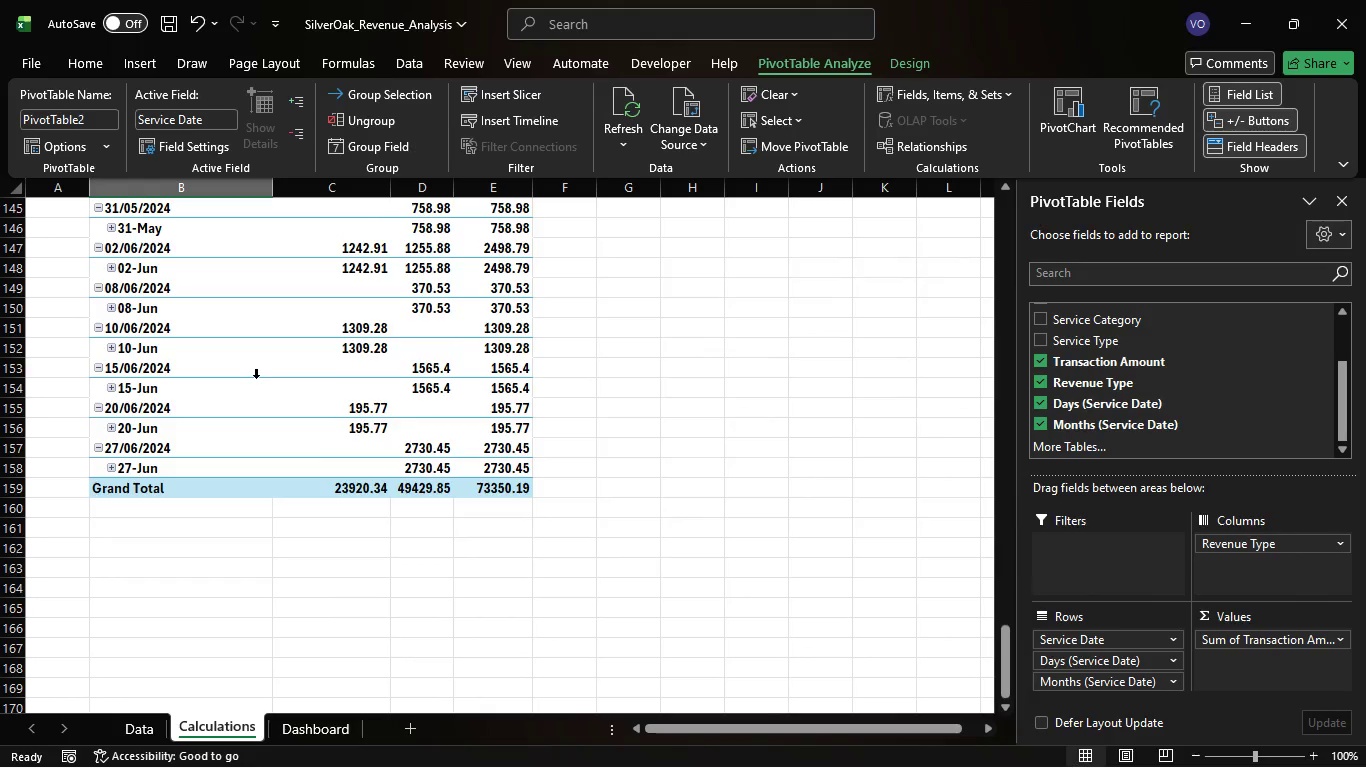 
left_click([99, 448])
 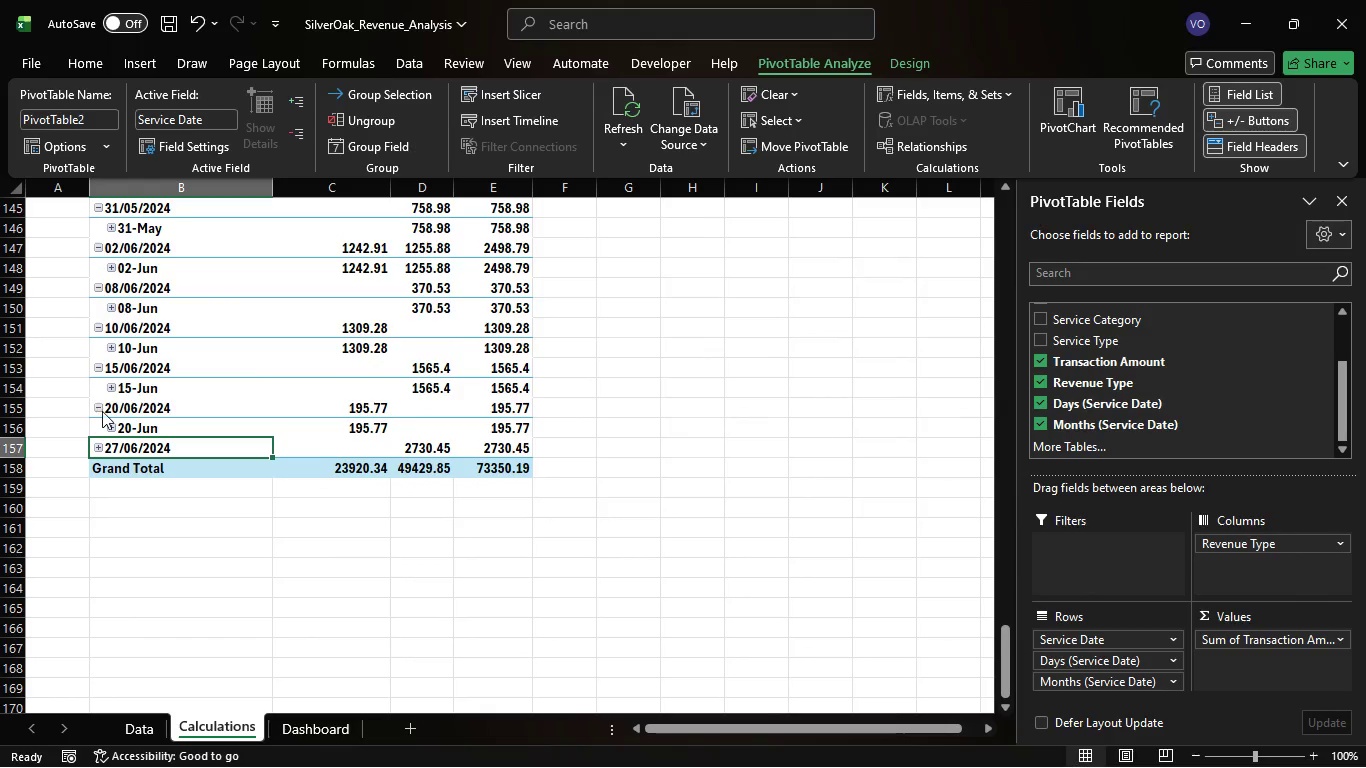 
left_click([98, 407])
 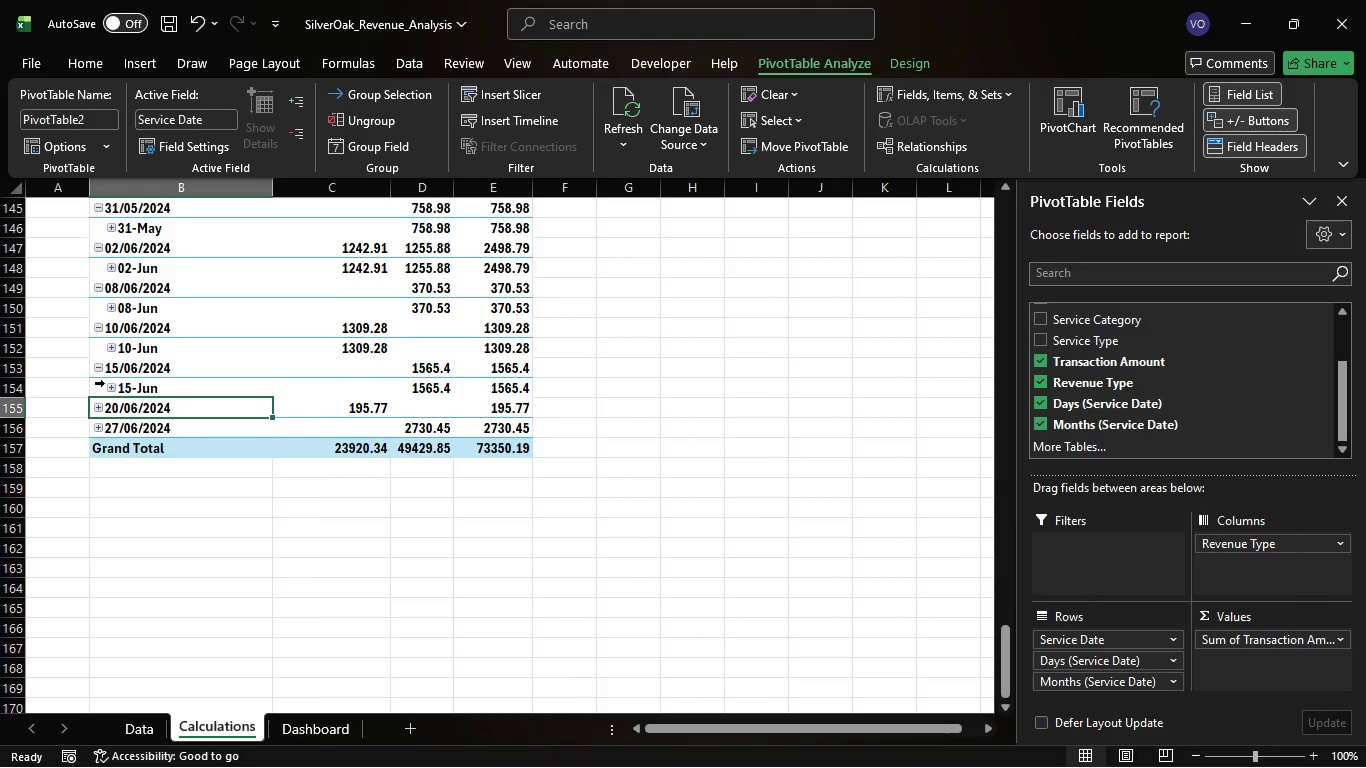 
mouse_move([101, 357])
 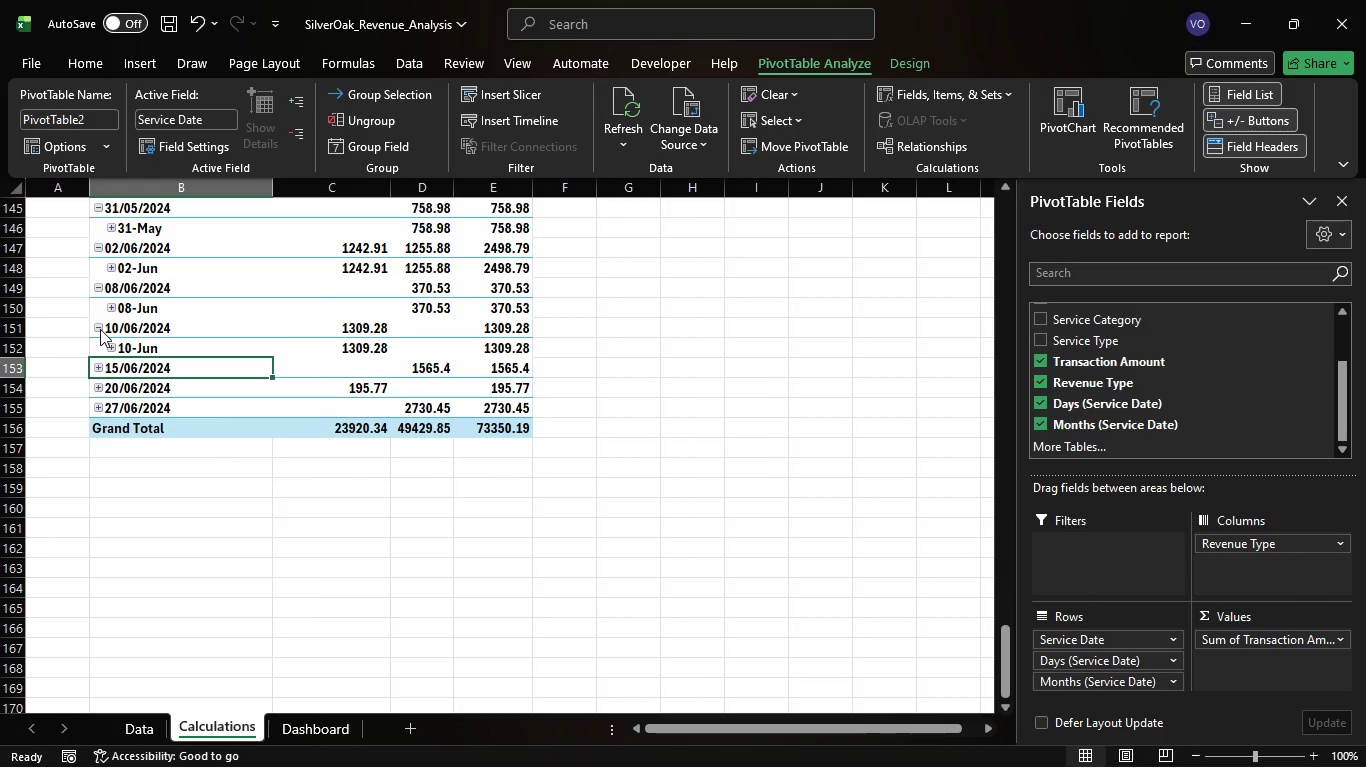 
left_click([100, 329])
 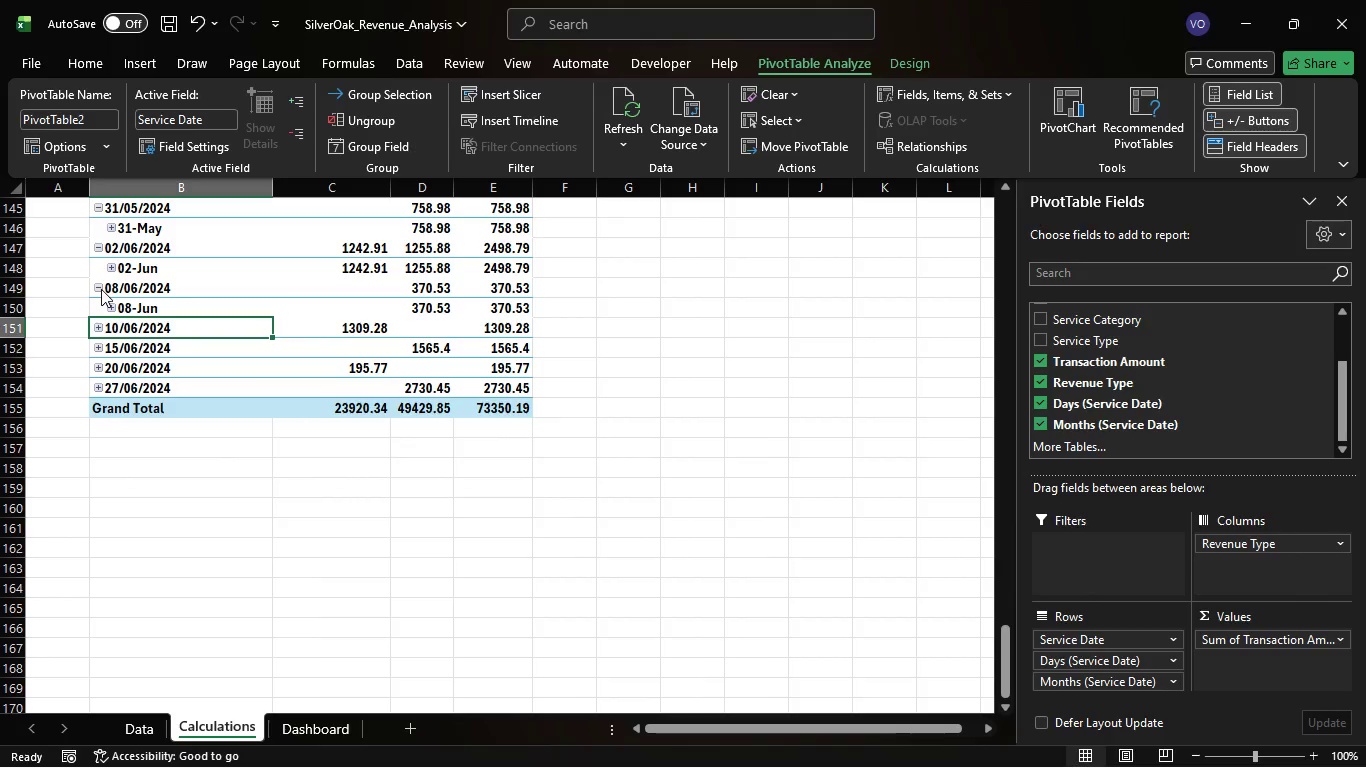 
left_click([101, 289])
 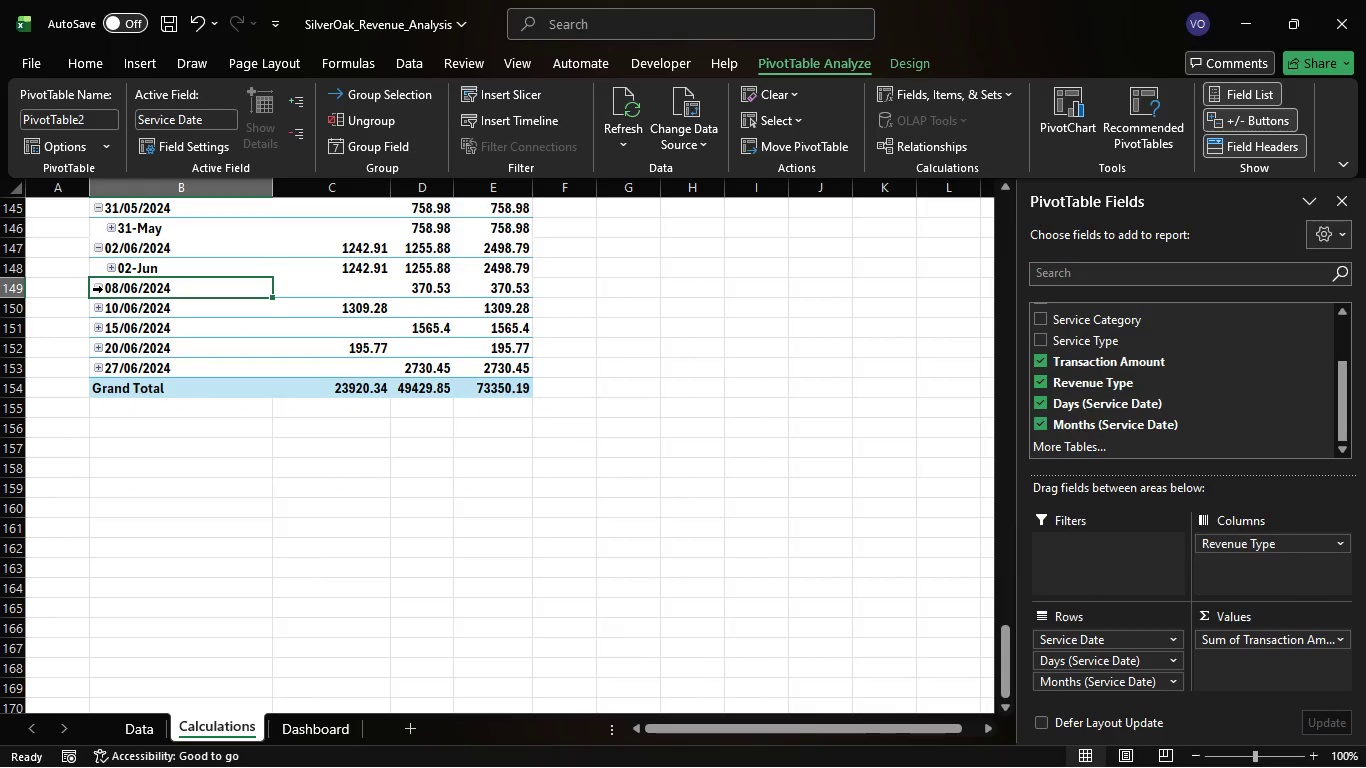 
scroll: coordinate [103, 289], scroll_direction: up, amount: 1.0
 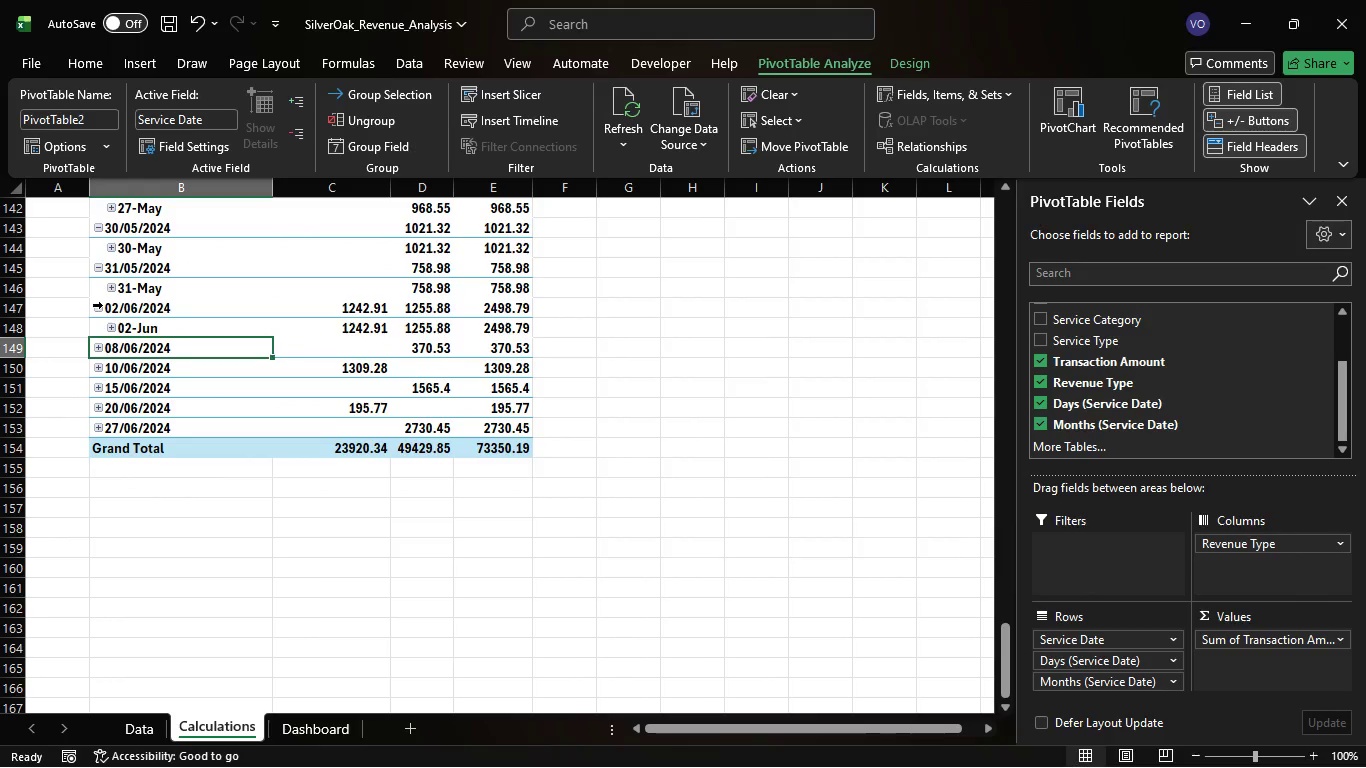 
left_click([100, 305])
 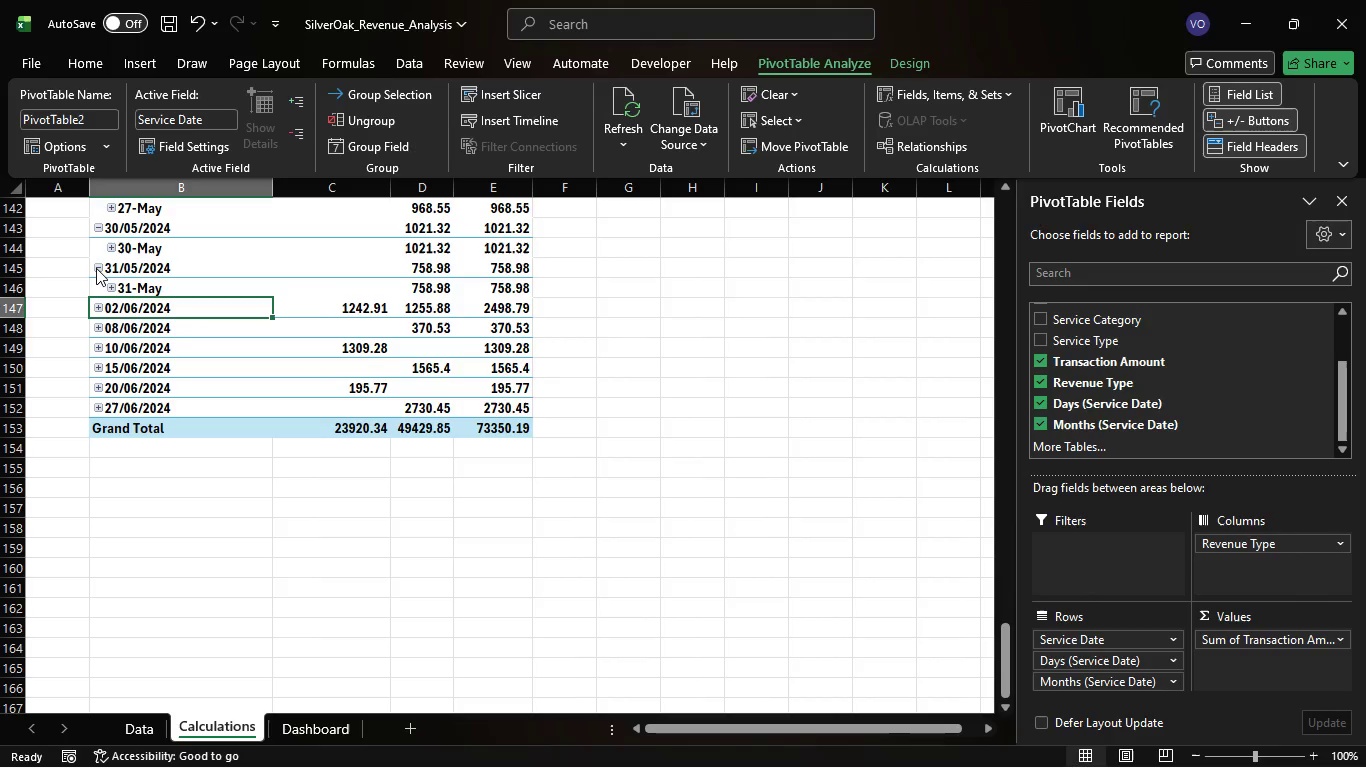 
left_click([96, 267])
 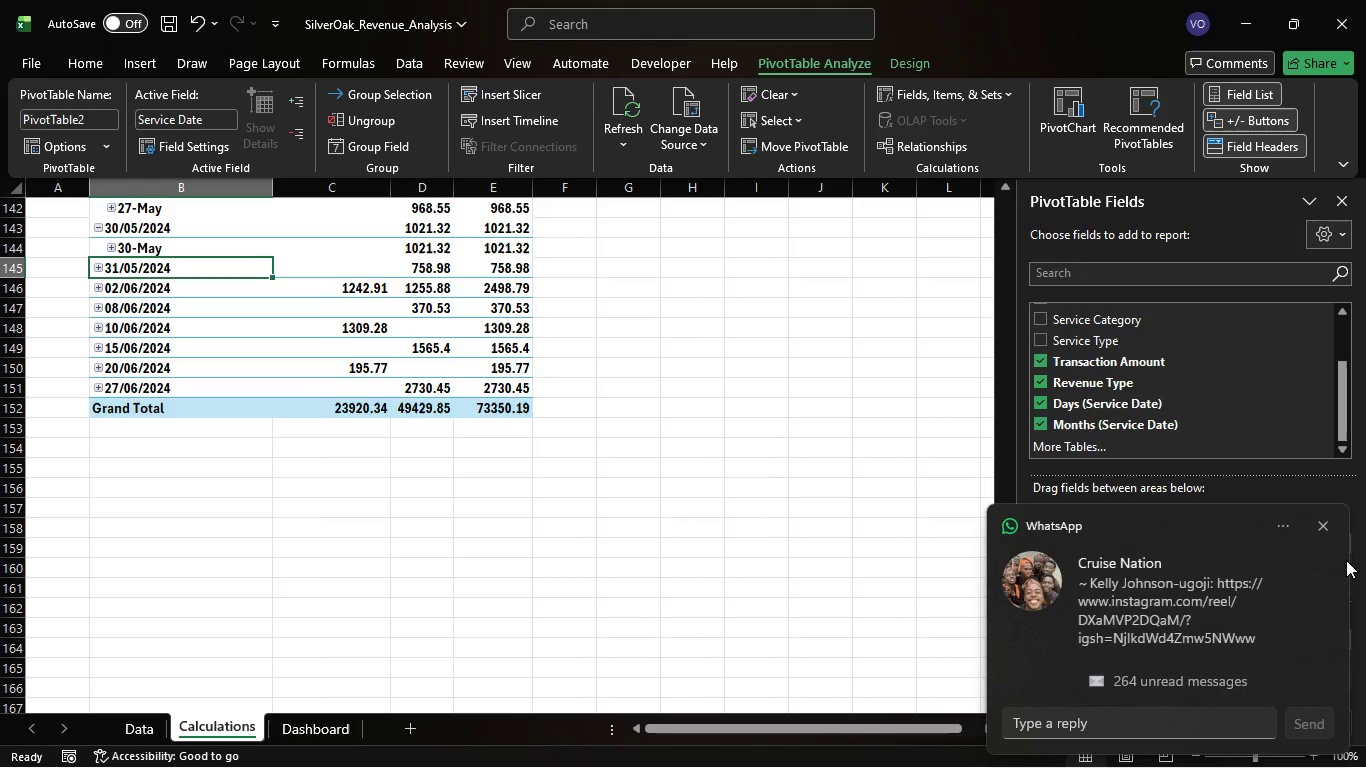 
double_click([1323, 530])
 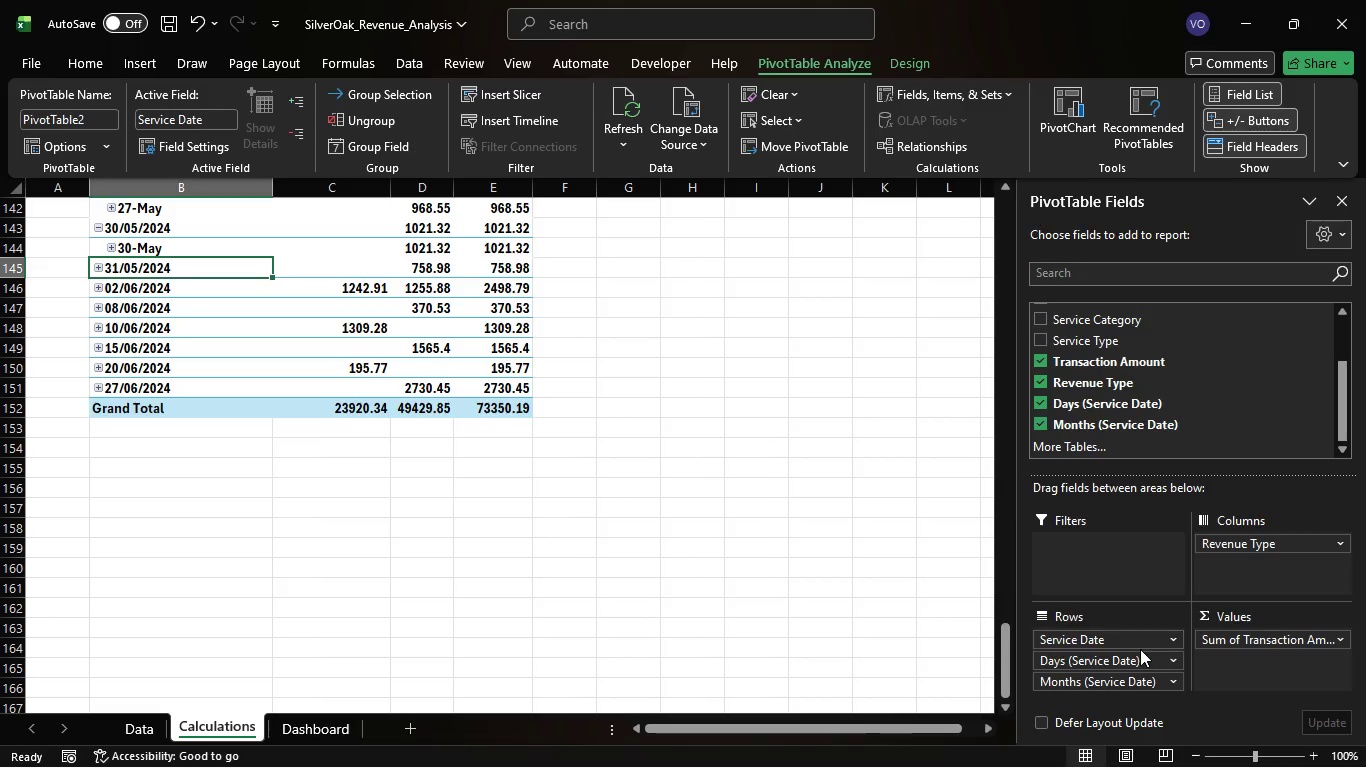 
left_click_drag(start_coordinate=[1133, 686], to_coordinate=[1133, 651])
 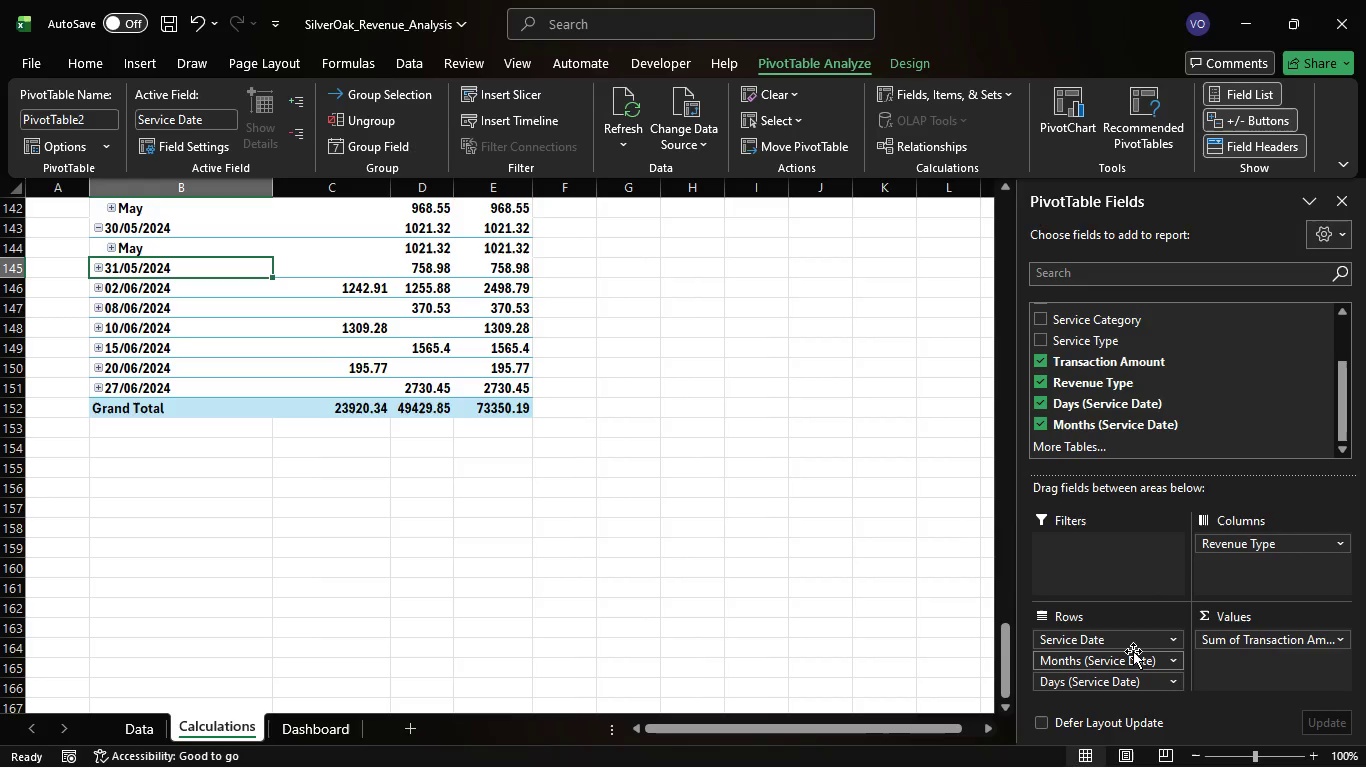 
key(Control+Z)
 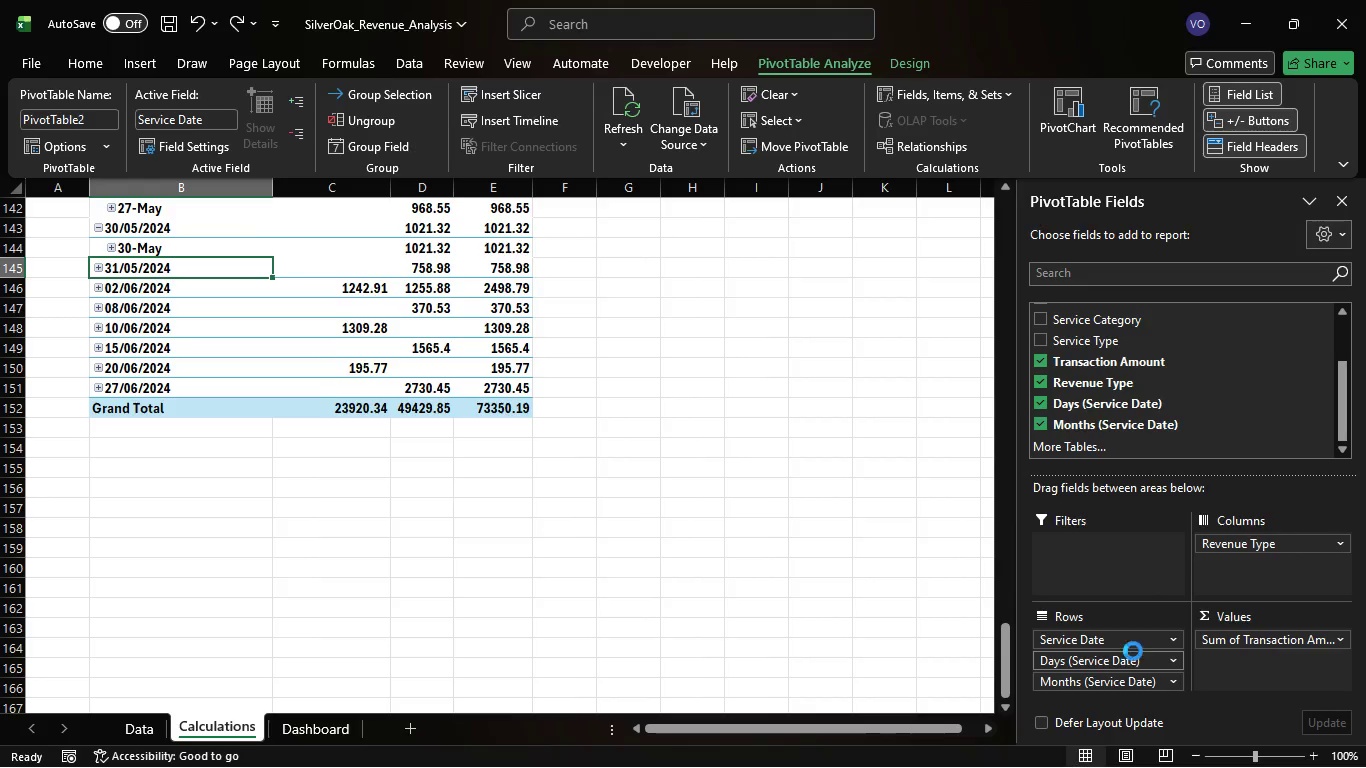 
key(Control+Z)
 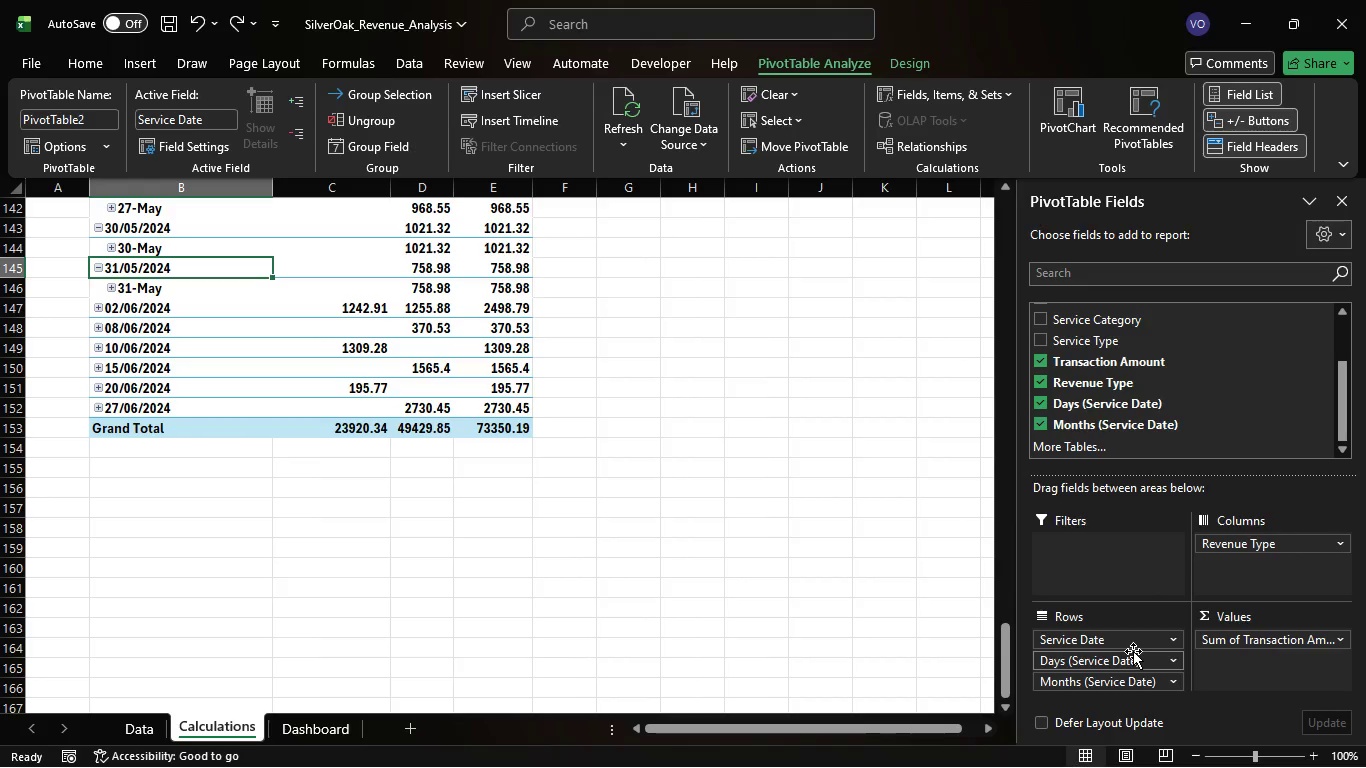 
key(Control+Z)
 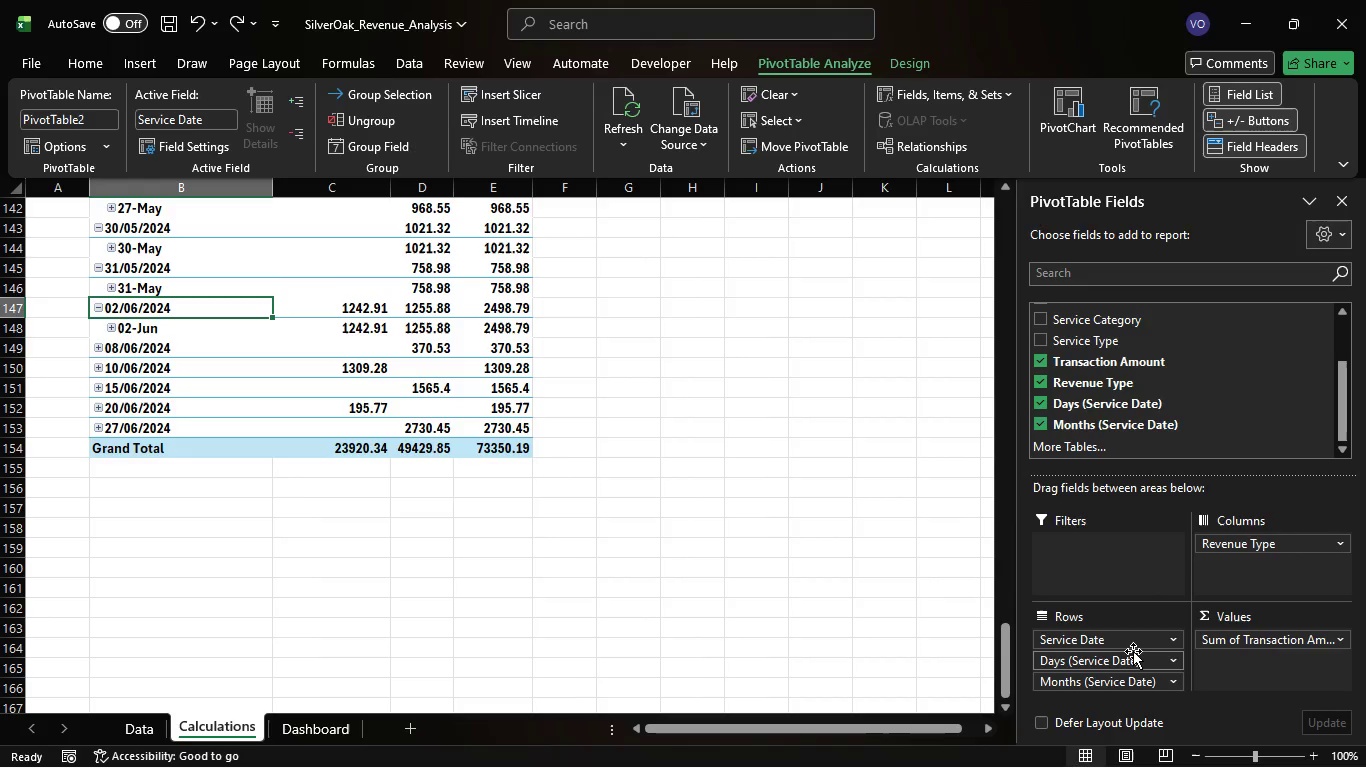 
key(Control+ControlLeft)
 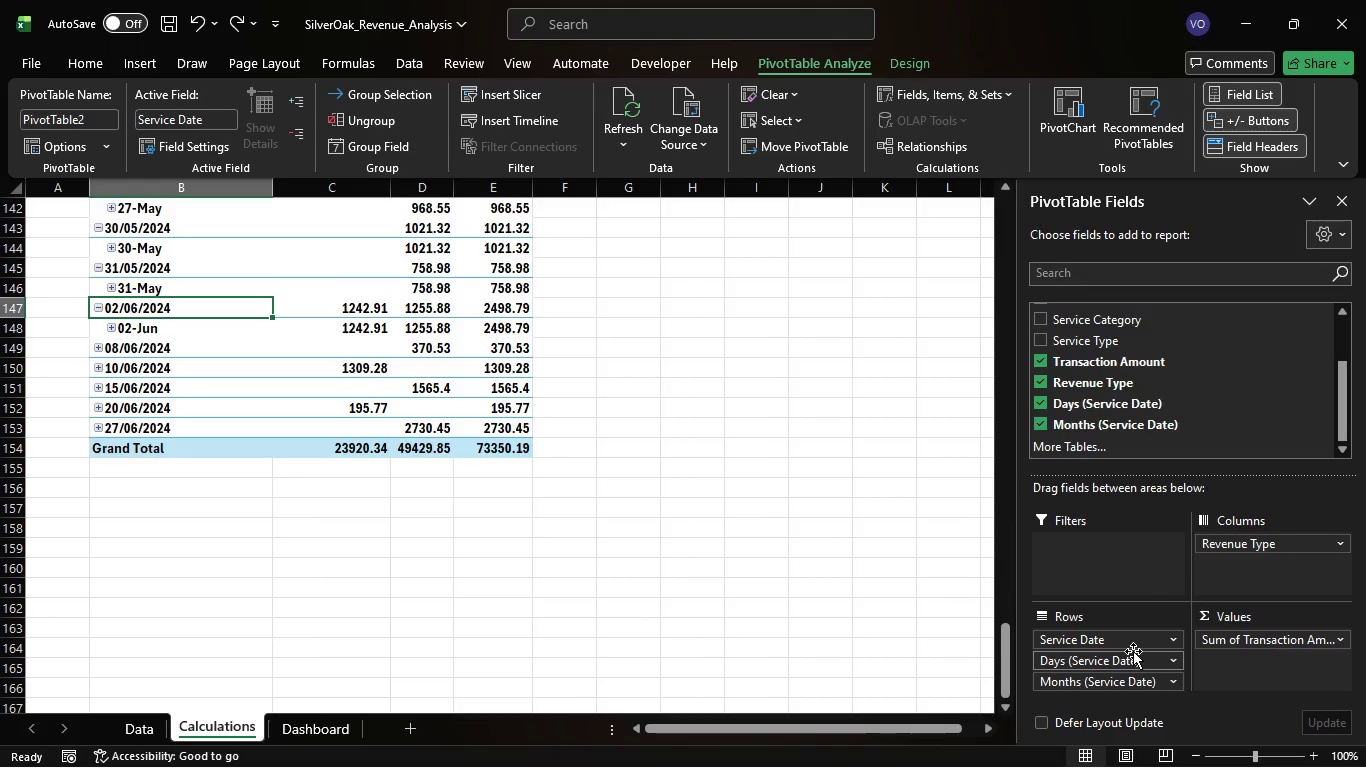 
key(Control+Z)
 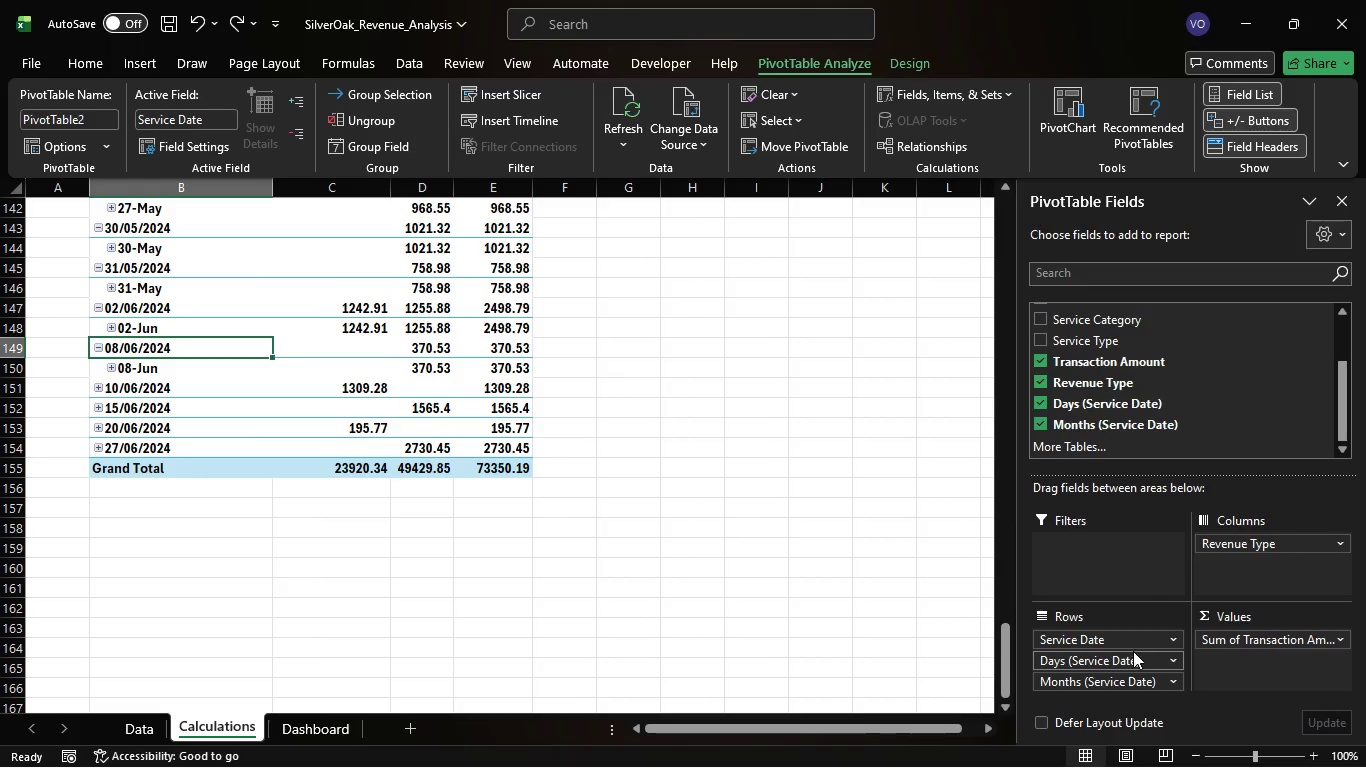 
key(Control+Z)
 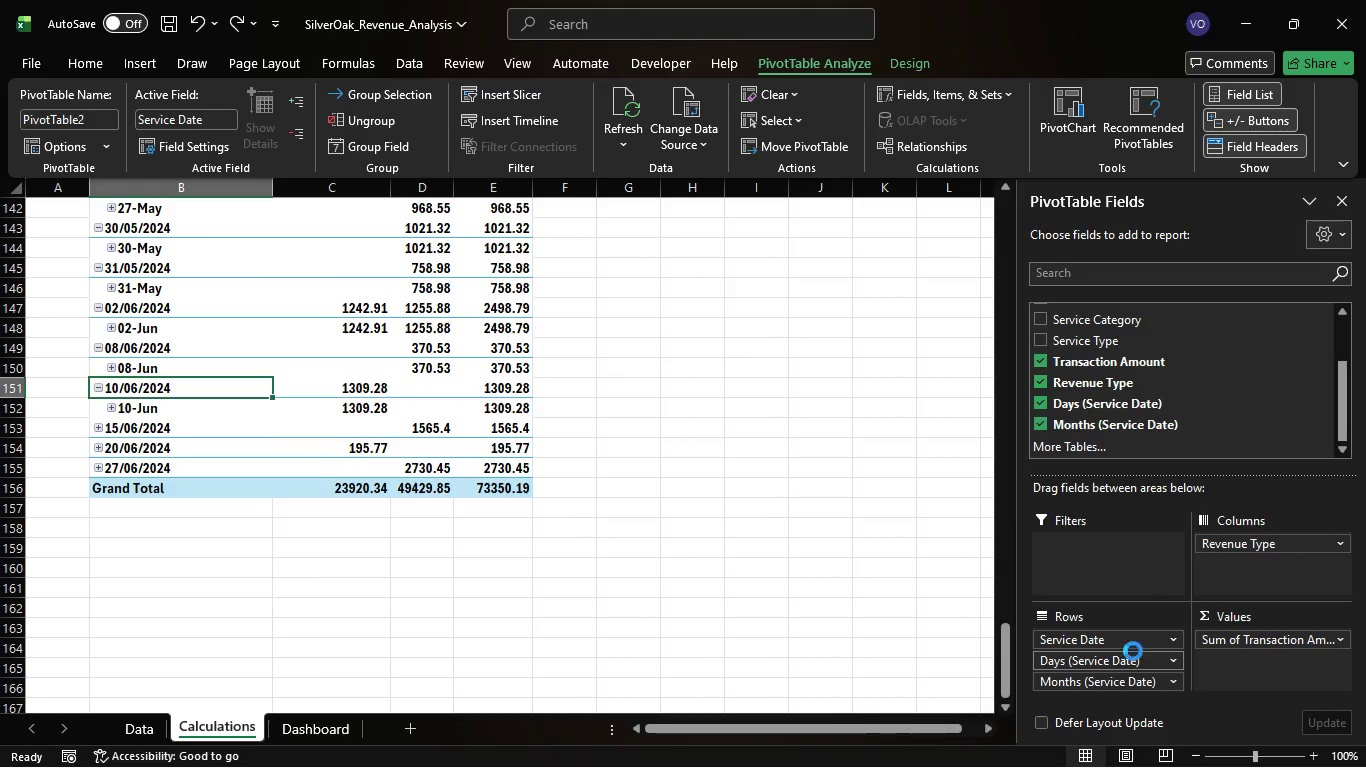 
key(Control+Z)
 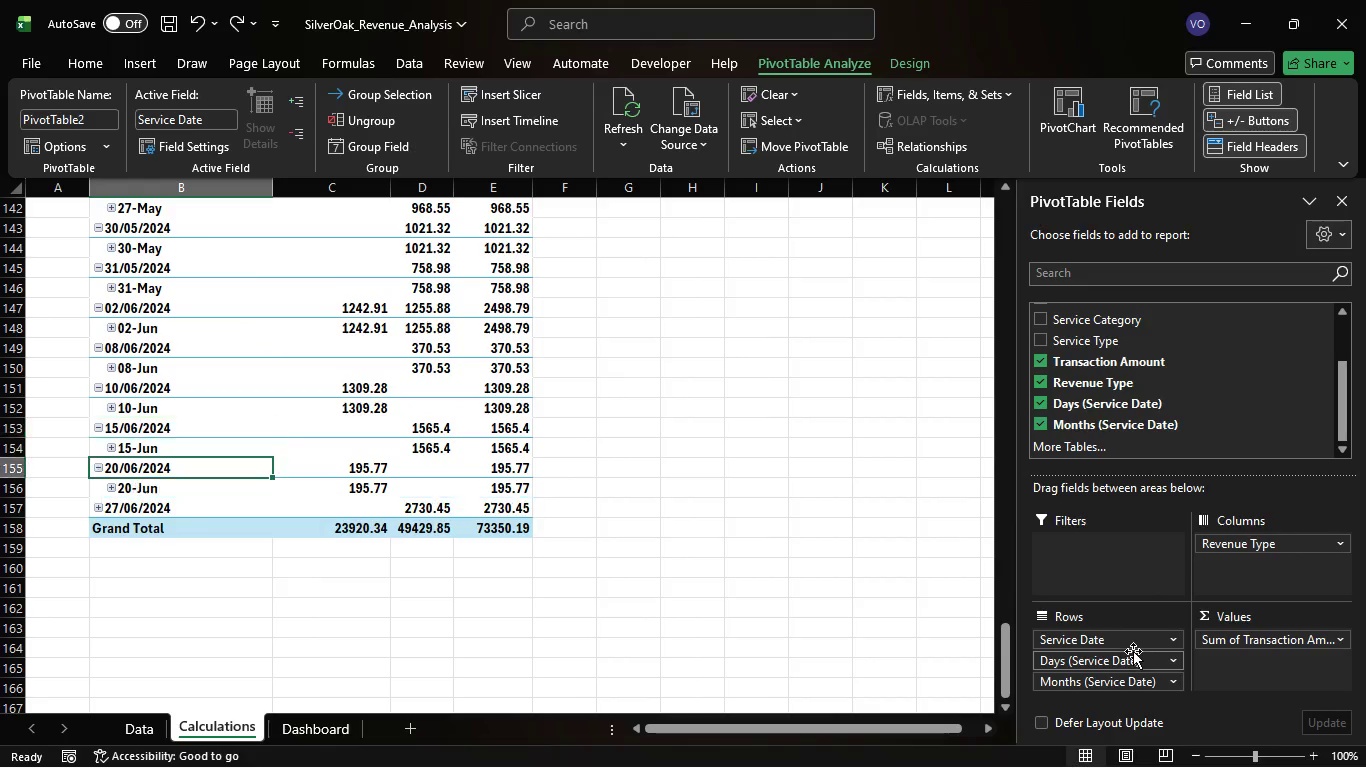 
key(Control+Z)
 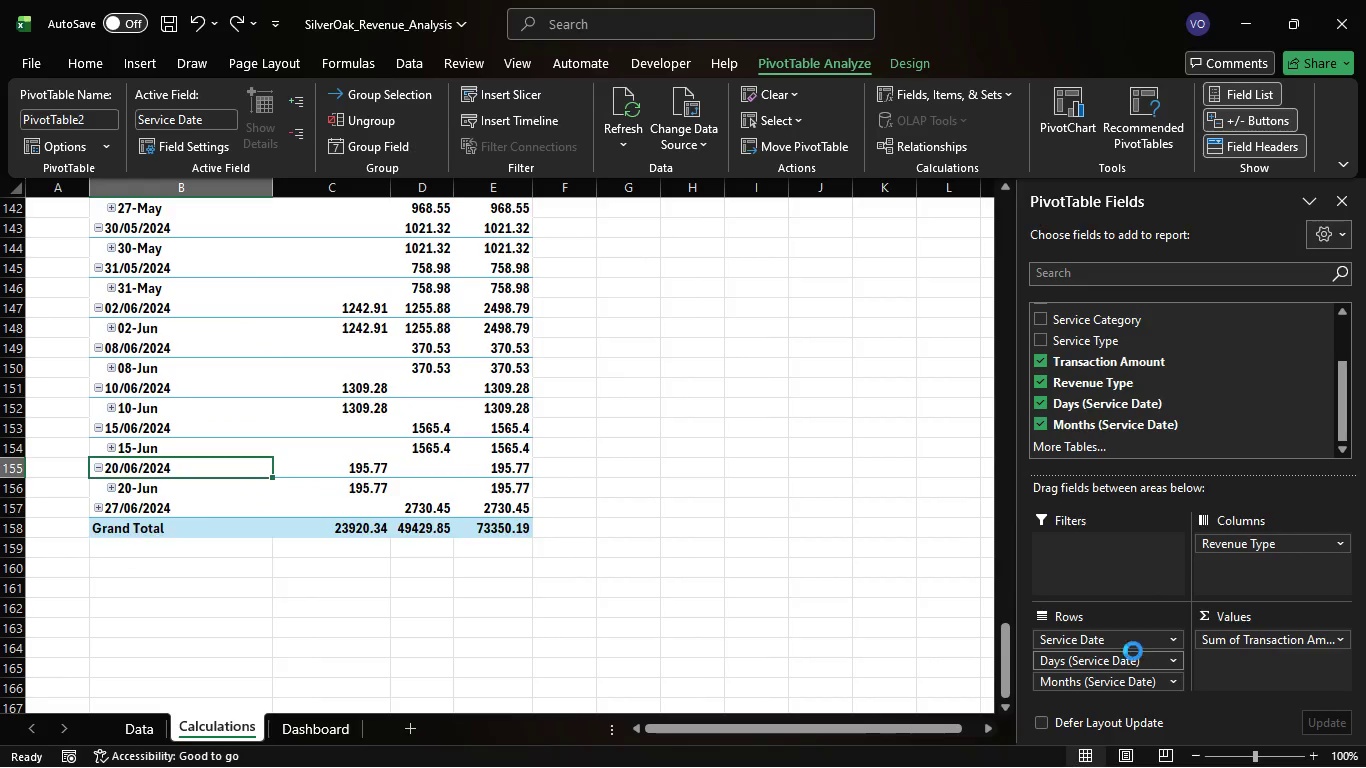 
key(Control+Z)
 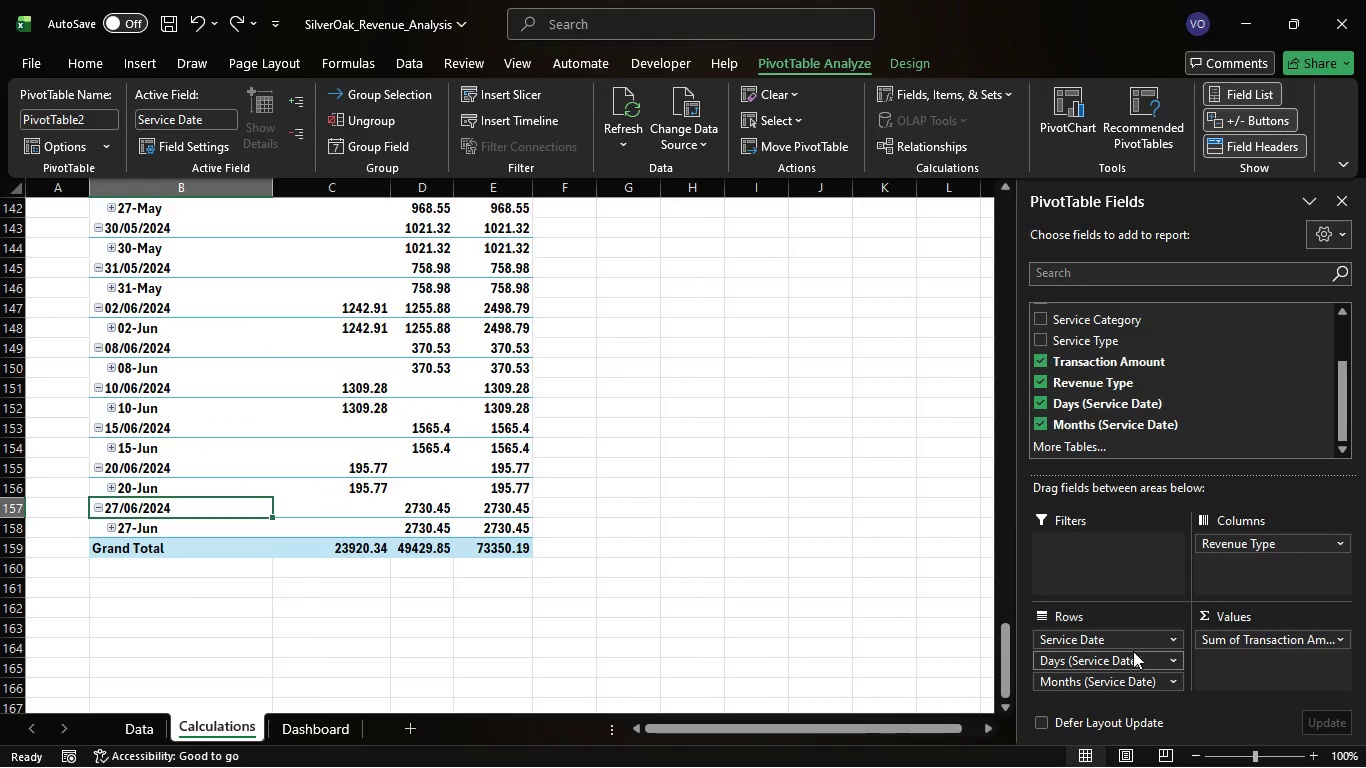 
key(Control+Z)
 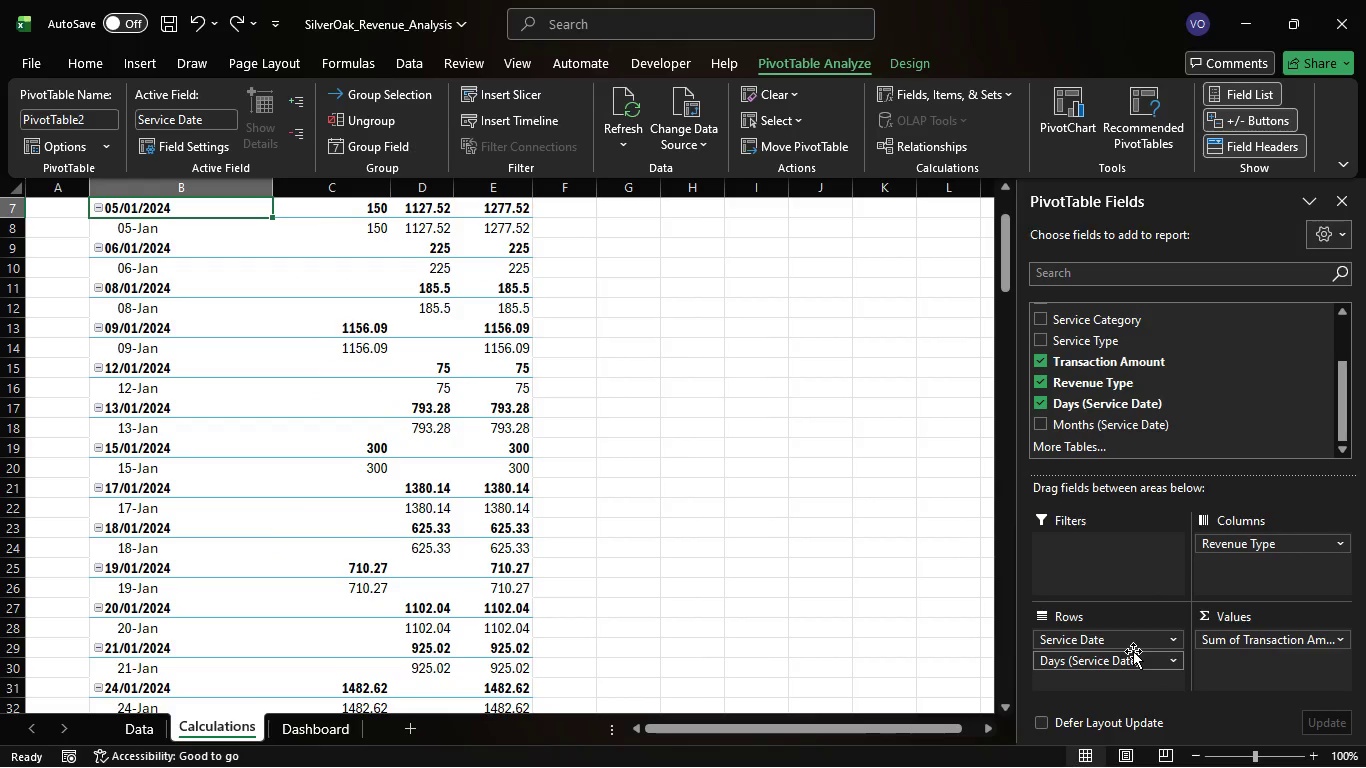 
key(Control+Z)
 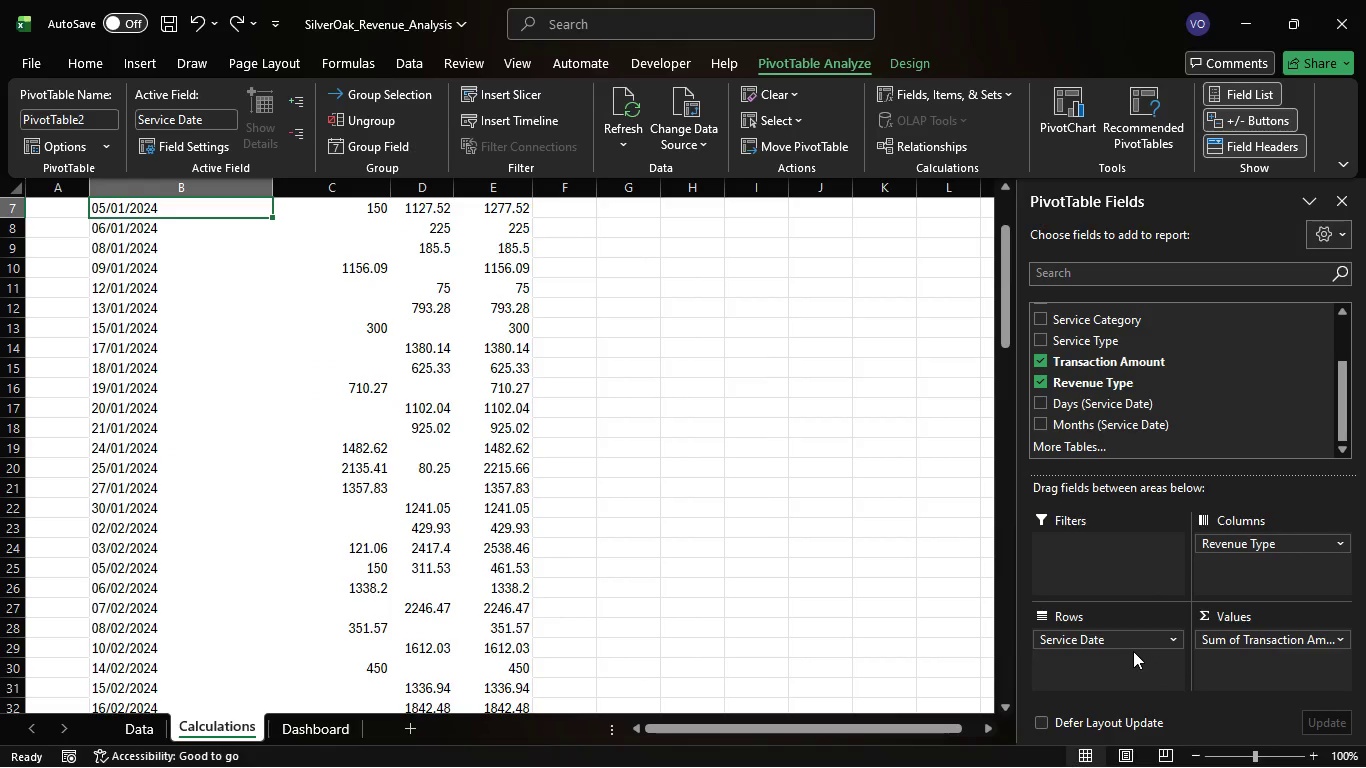 
key(Control+Z)
 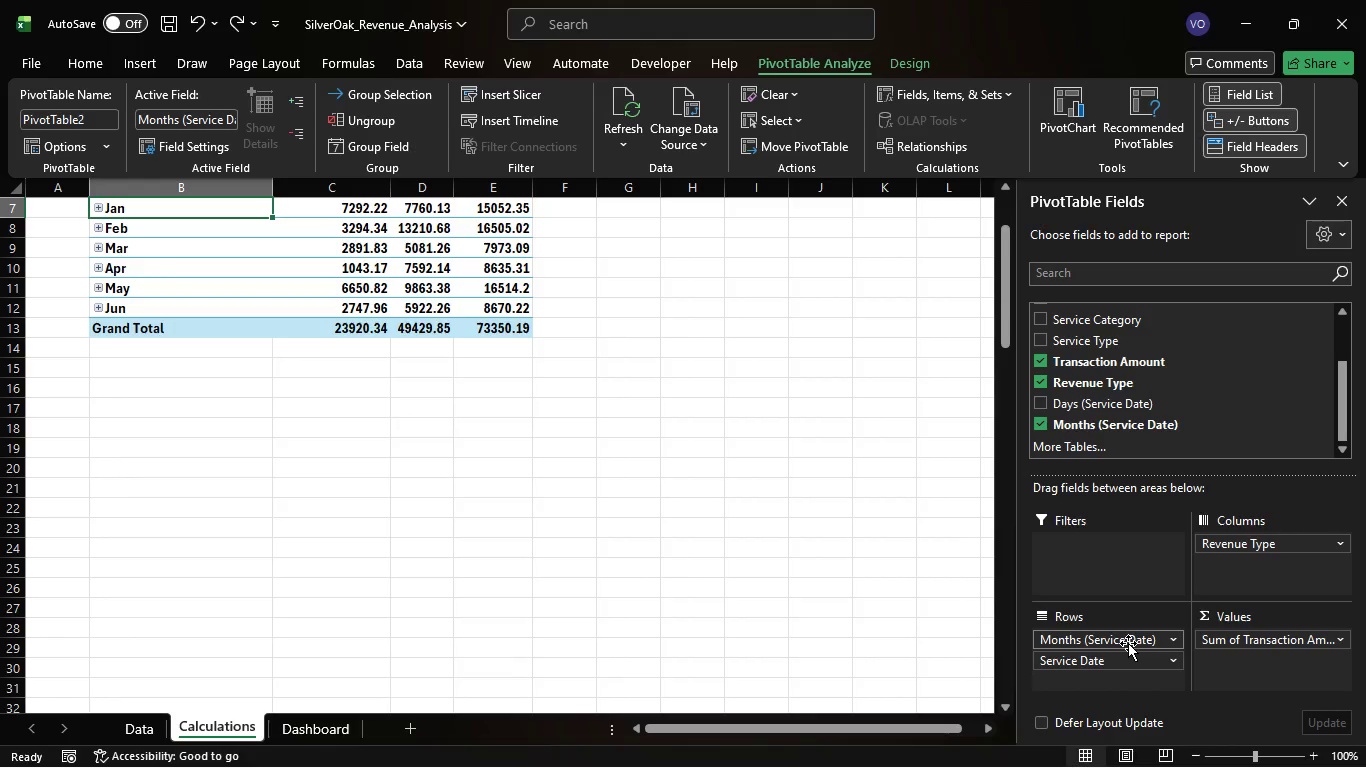 
wait(6.23)
 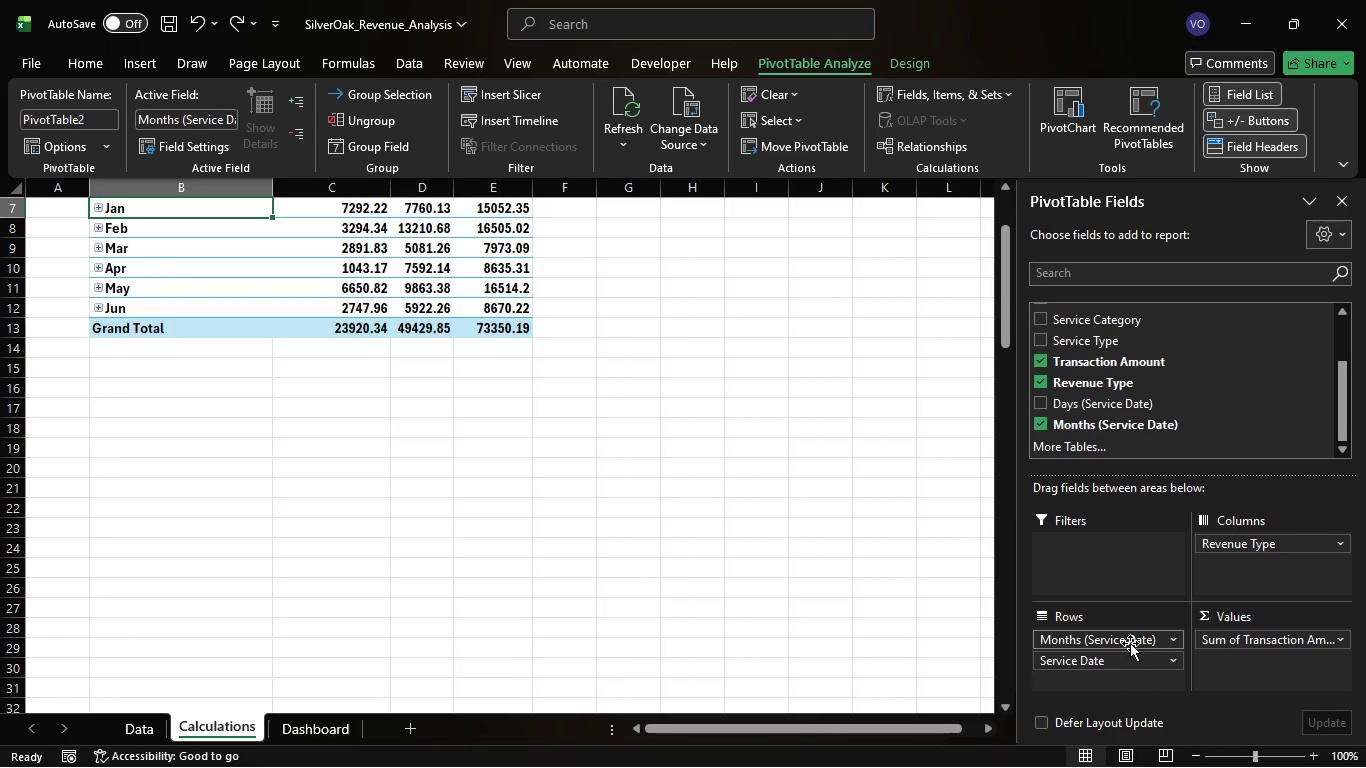 
key(Control+Z)
 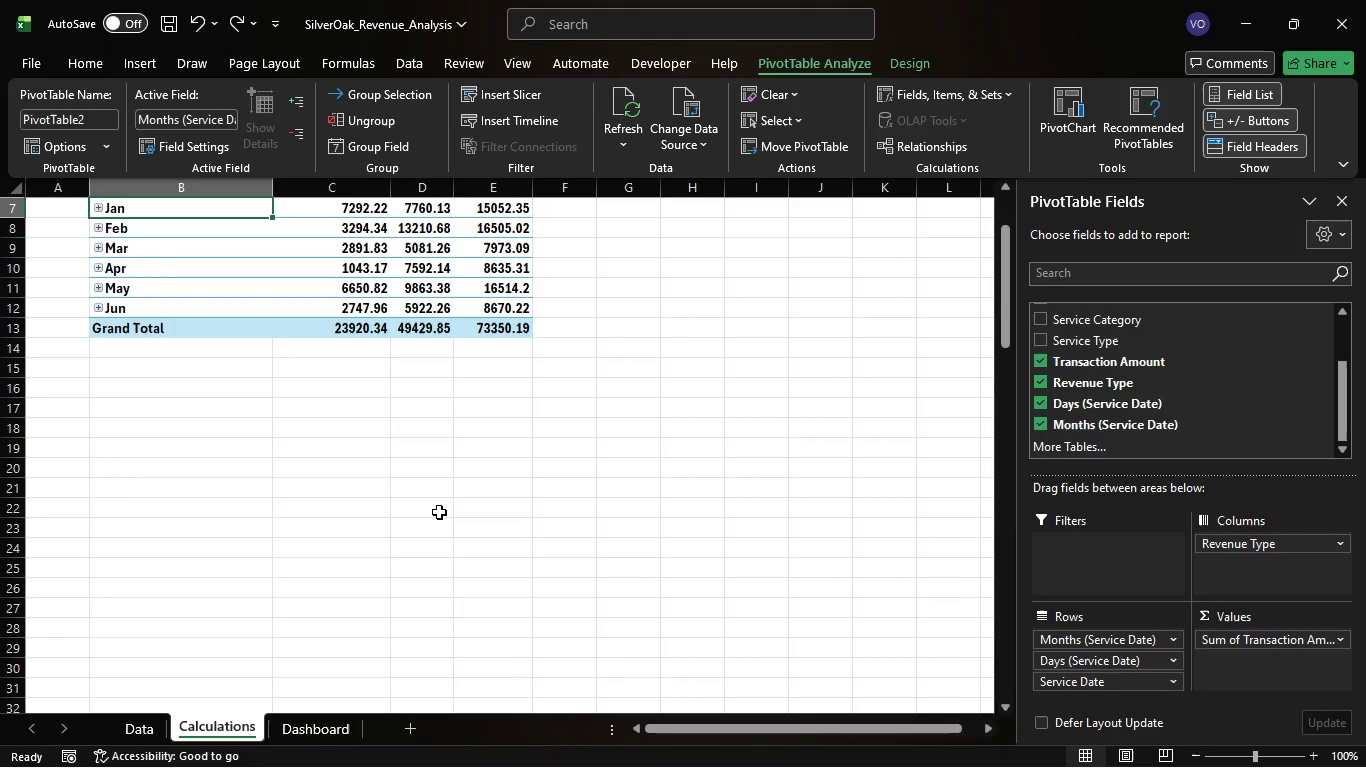 
scroll: coordinate [439, 512], scroll_direction: up, amount: 2.0
 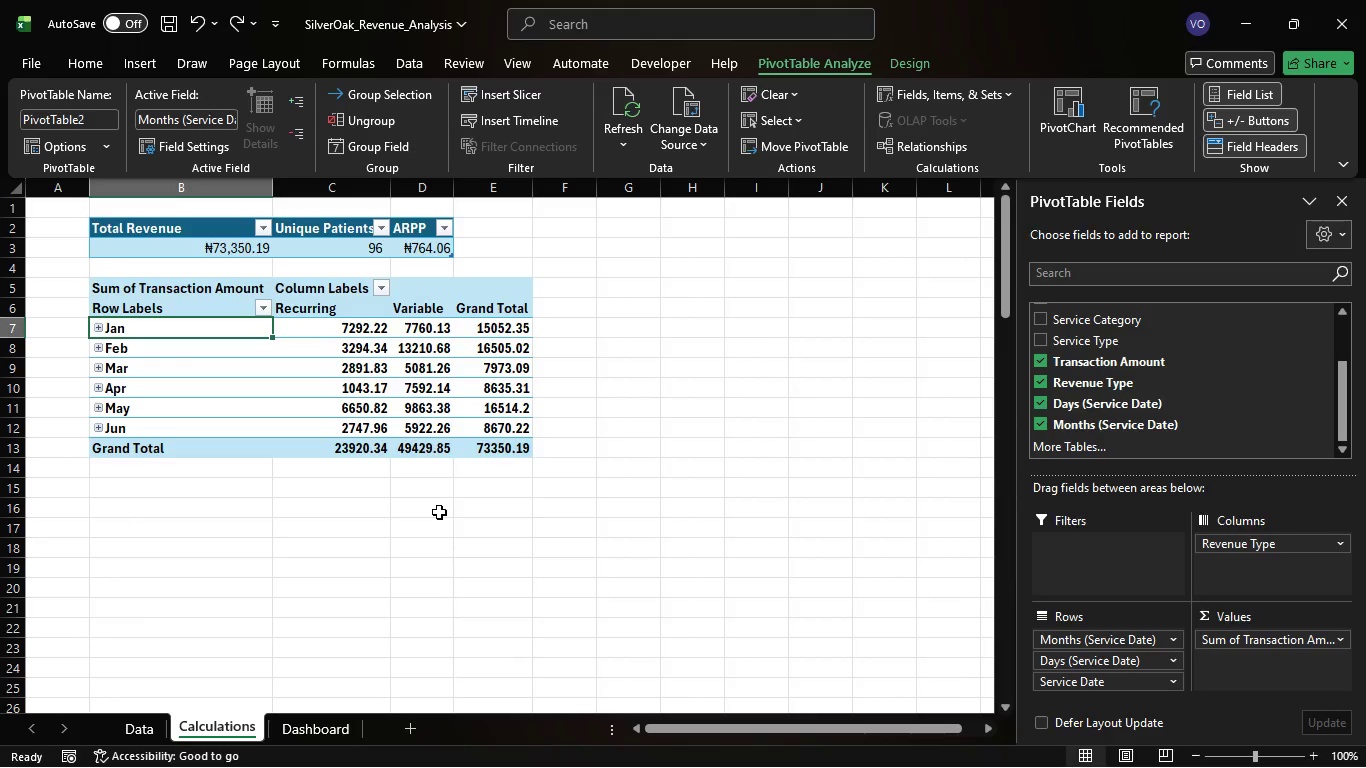 
wait(43.48)
 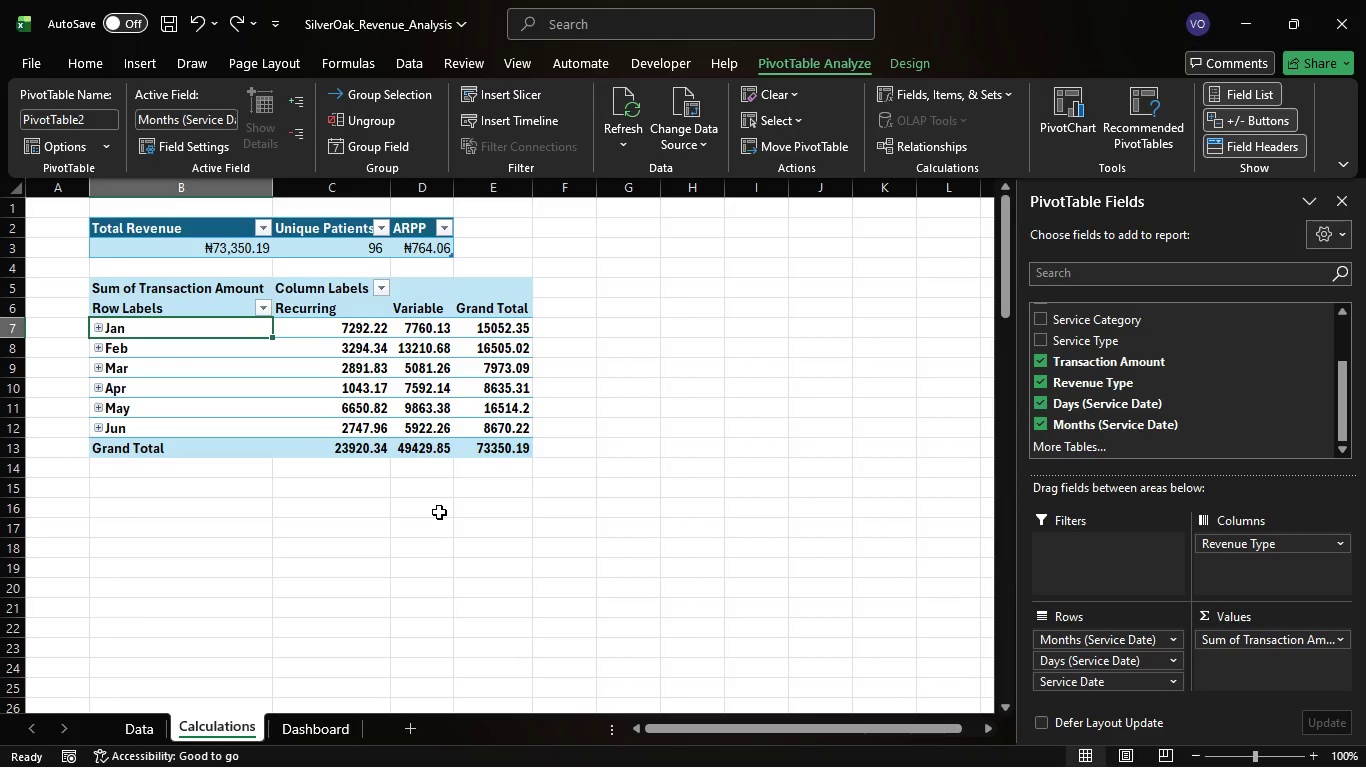 
left_click([181, 294])
 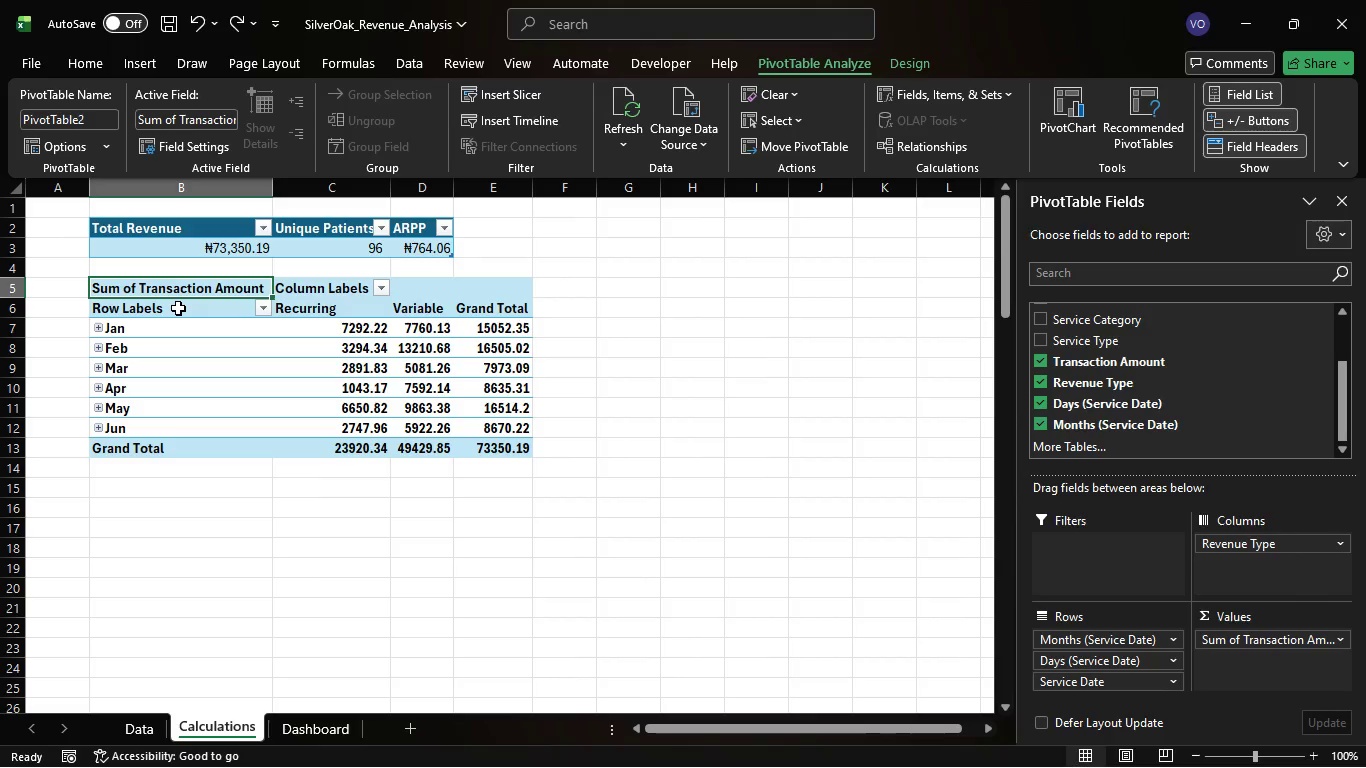 
left_click([178, 309])
 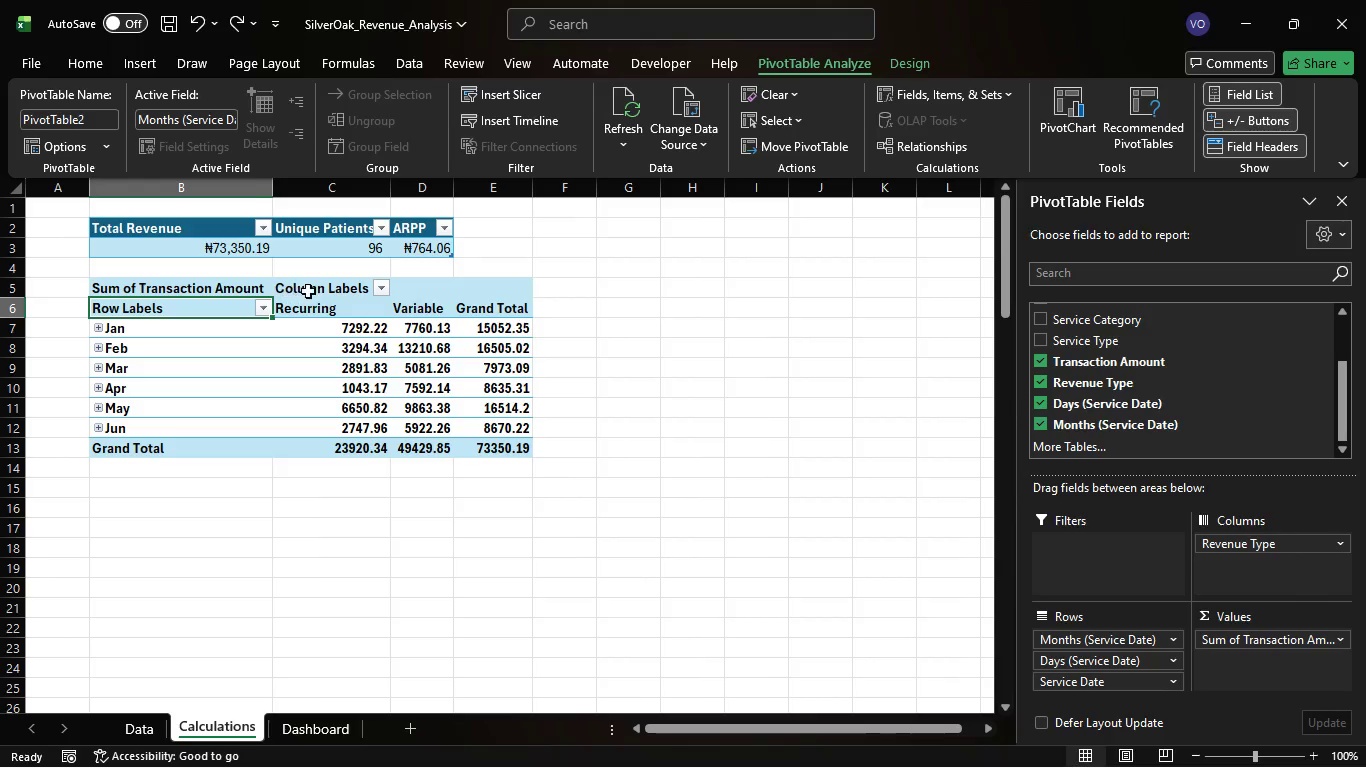 
left_click([308, 290])
 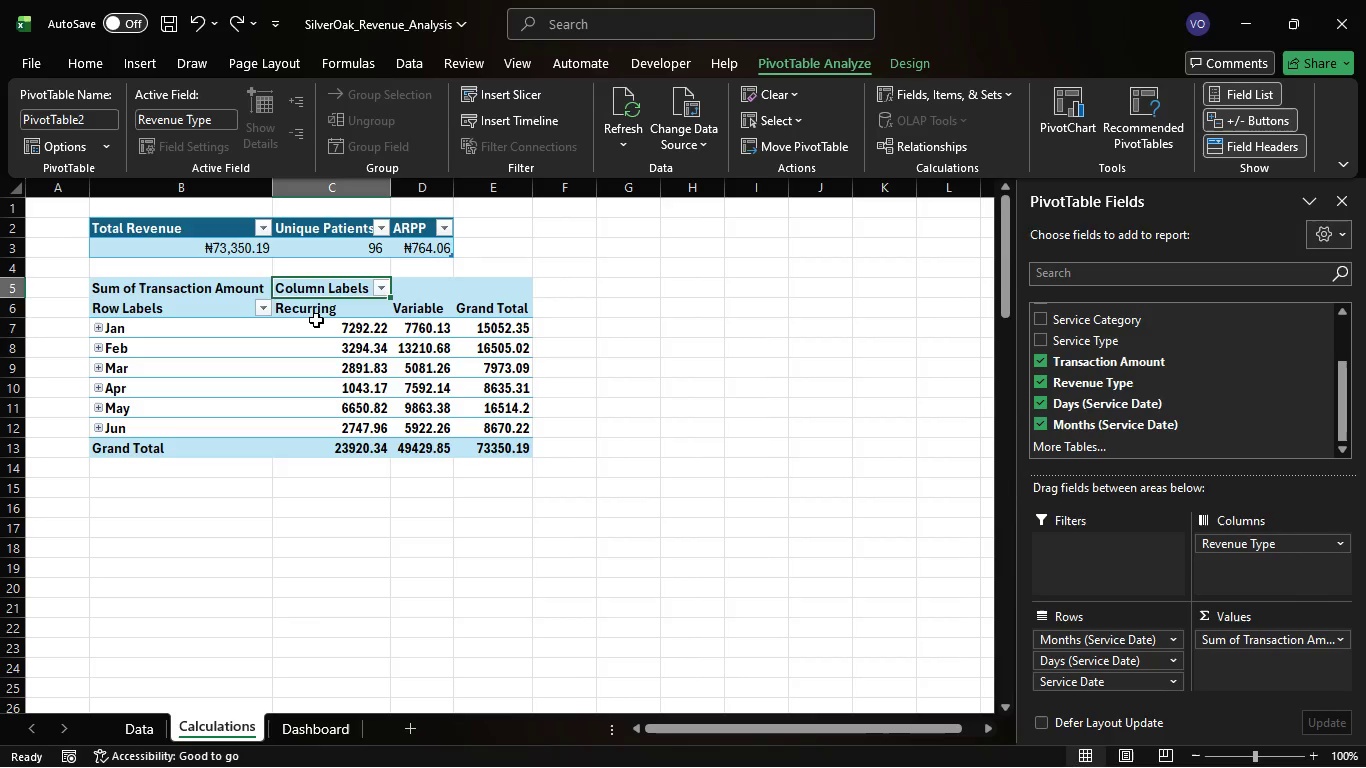 
left_click([316, 320])
 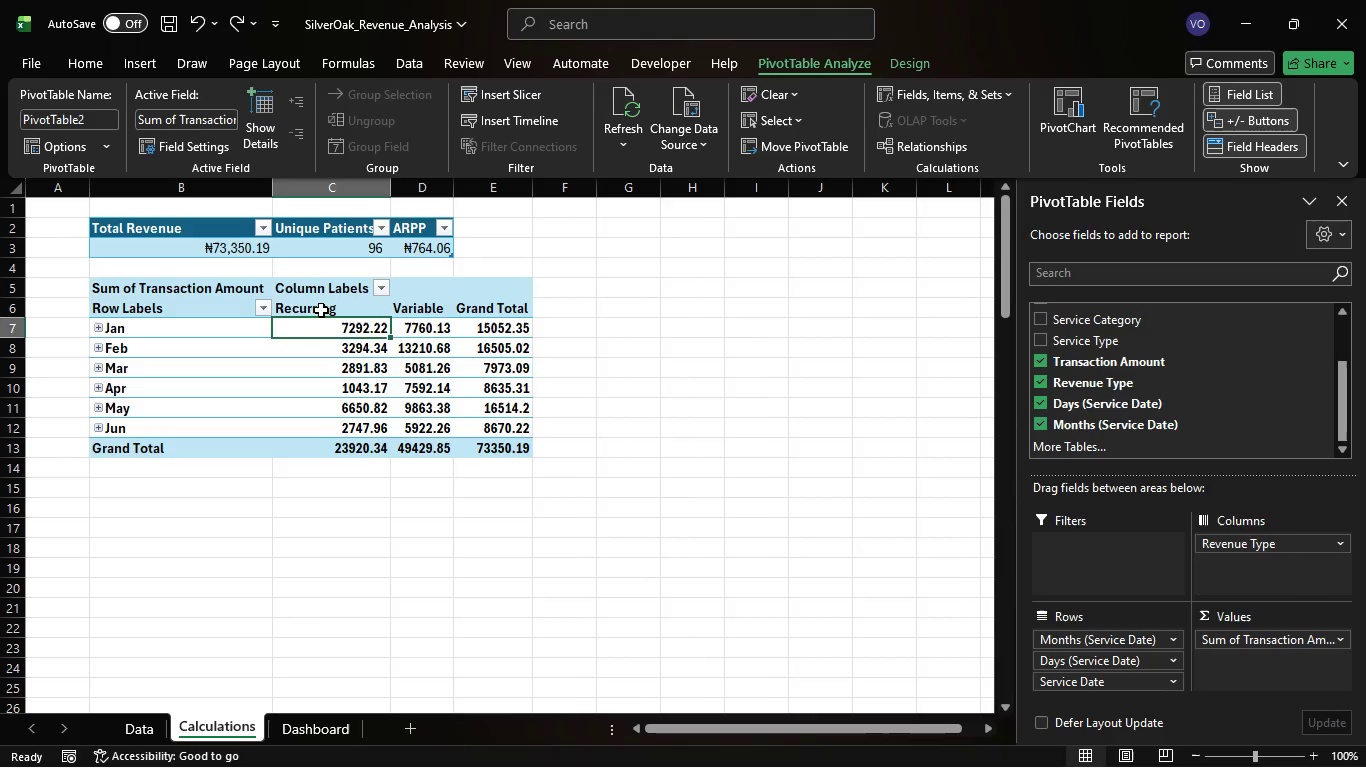 
left_click([321, 310])
 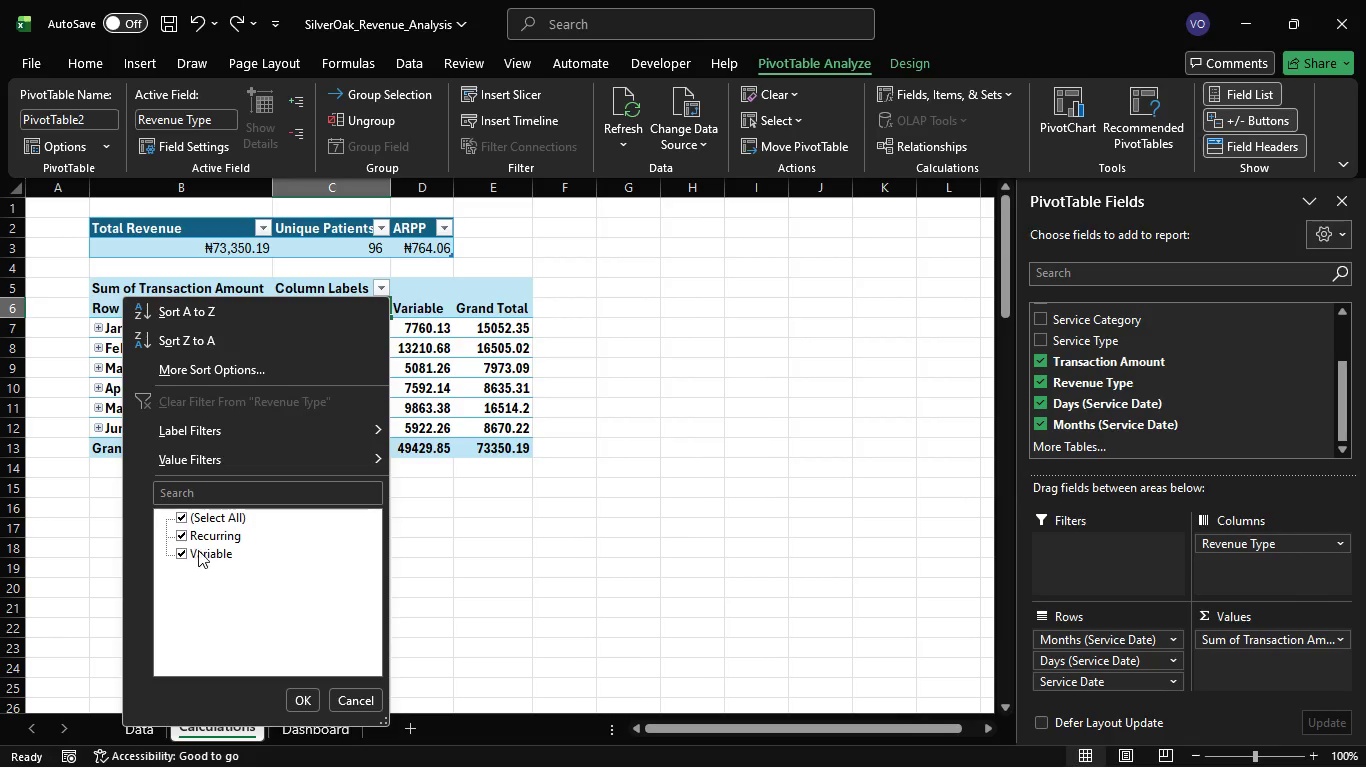 
wait(5.44)
 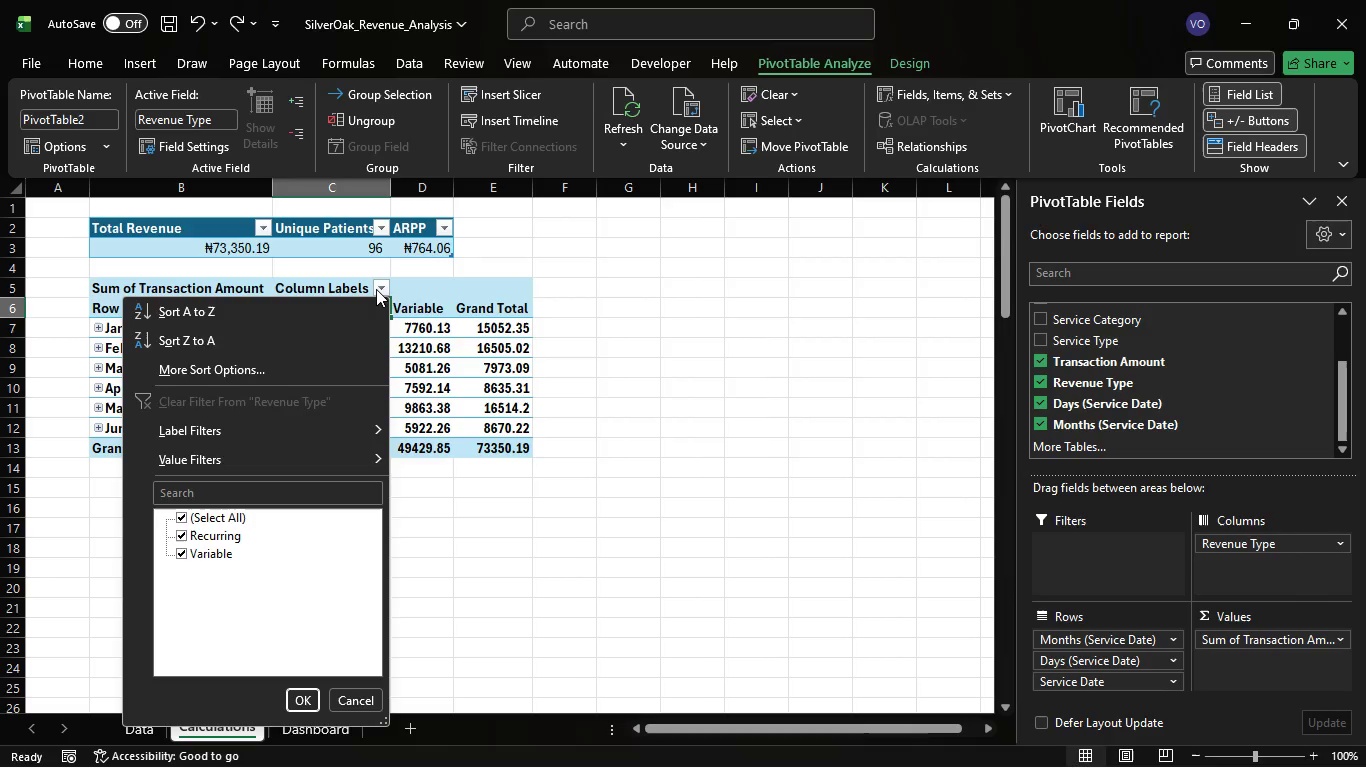 
left_click([404, 287])
 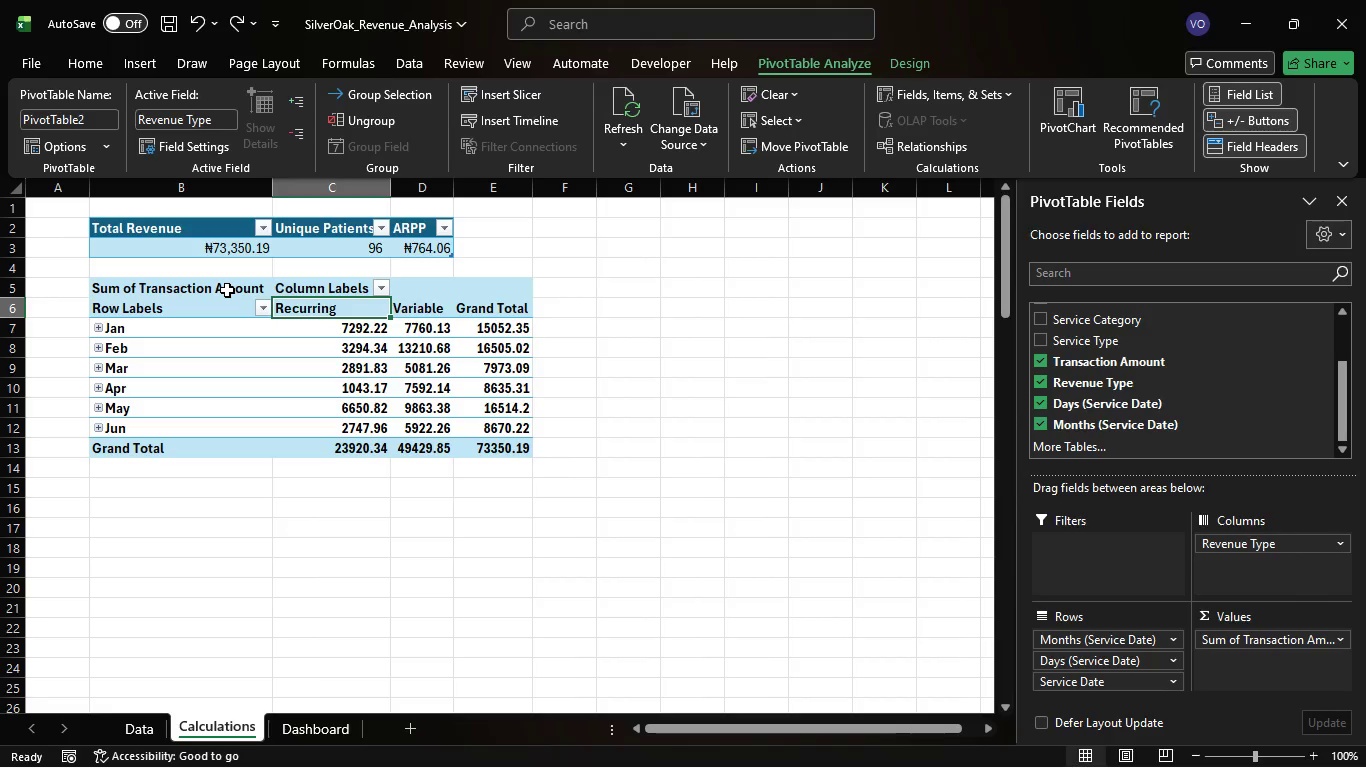 
left_click([171, 309])
 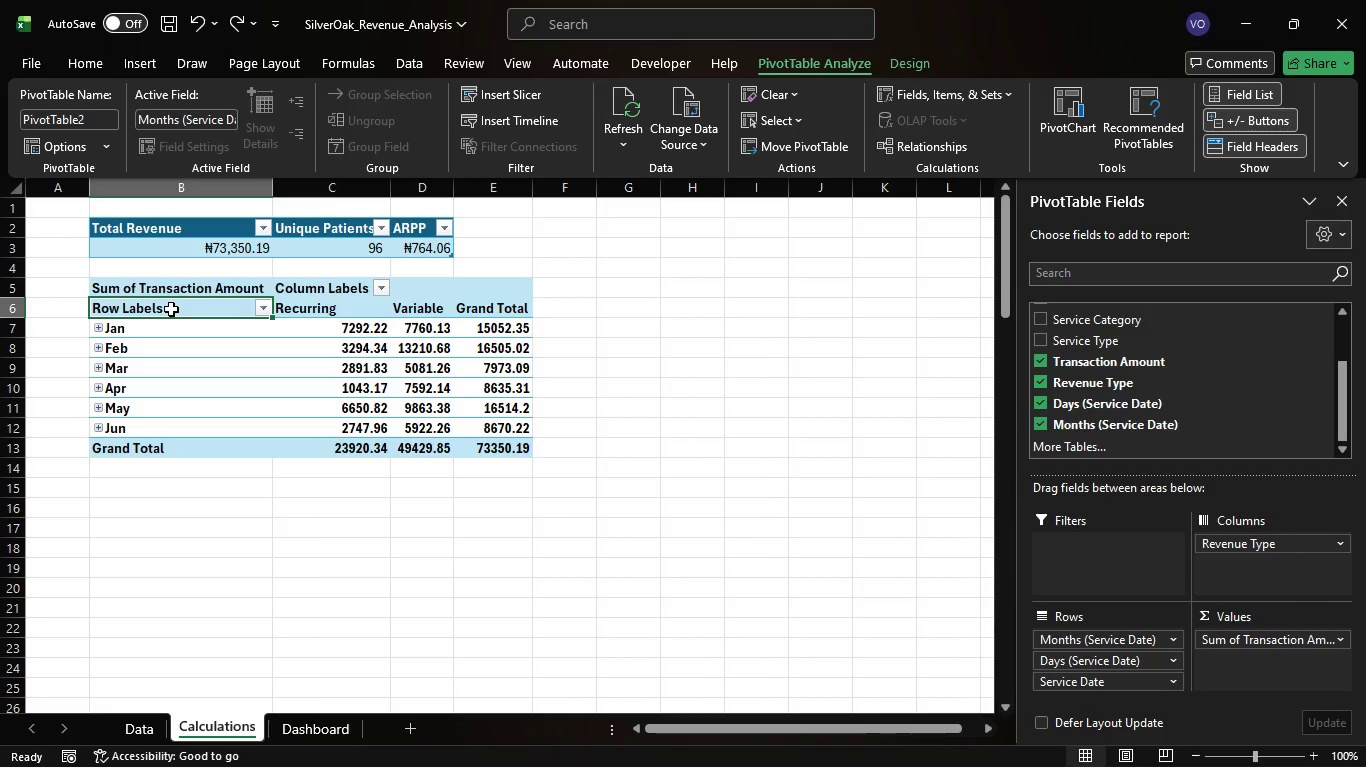 
wait(9.49)
 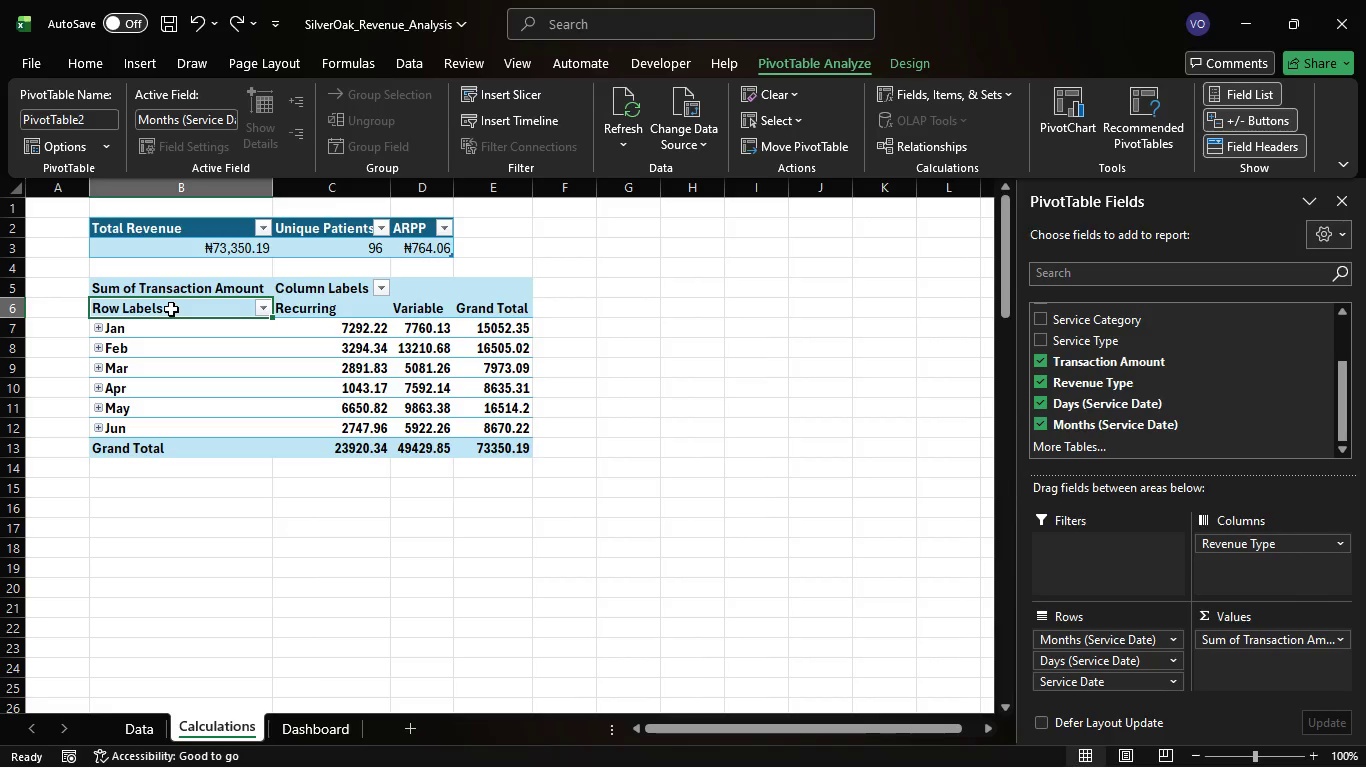 
type(MON)
 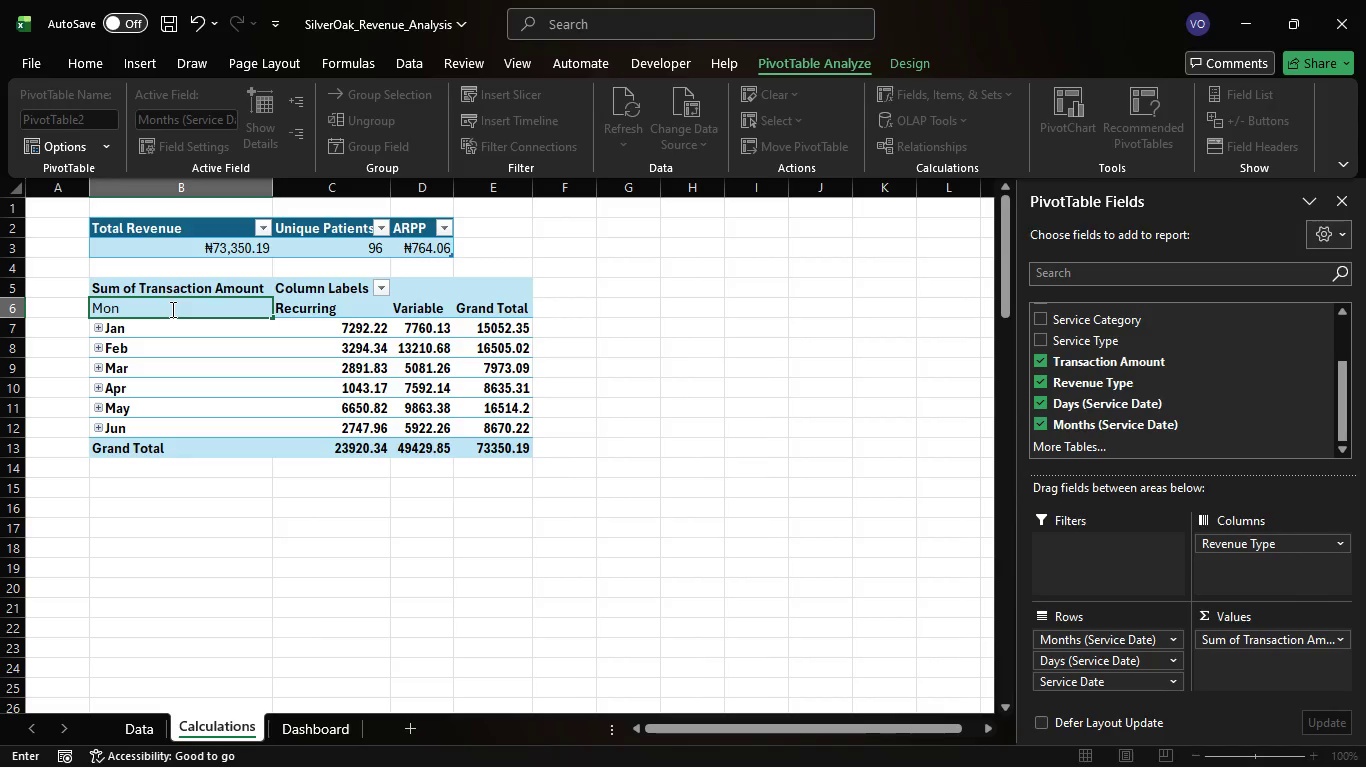 
hold_key(key=CapsLock, duration=0.48)
 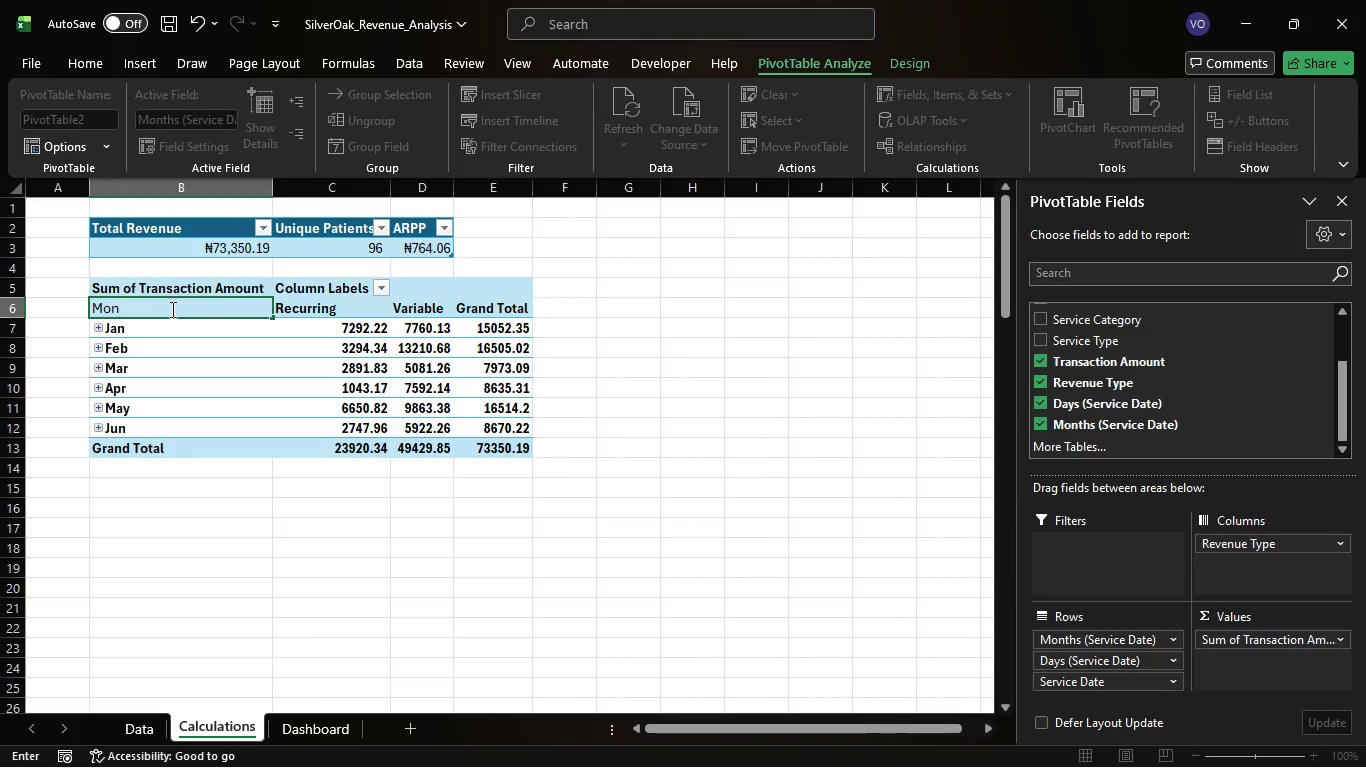 
type(thly Recurring E)
key(Backspace)
type(Revenue)
 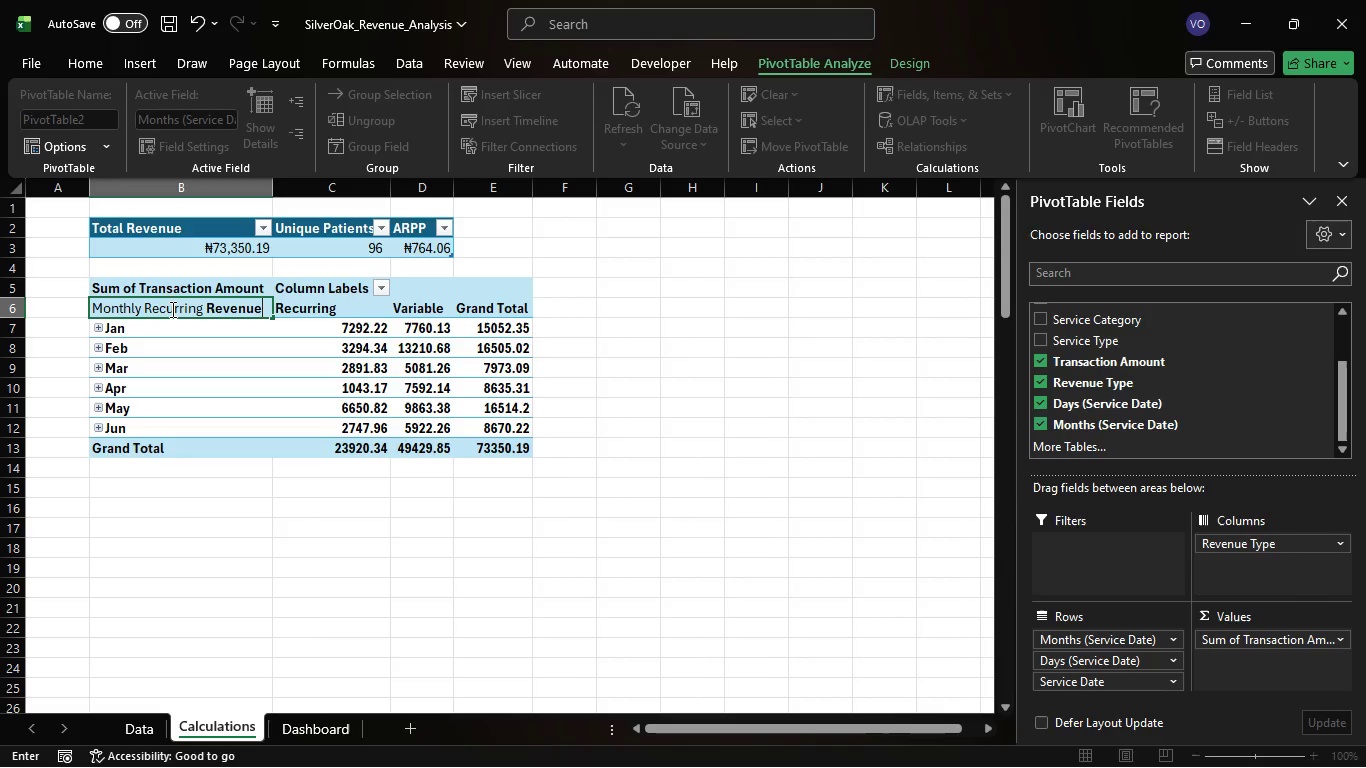 
left_click([171, 309])
 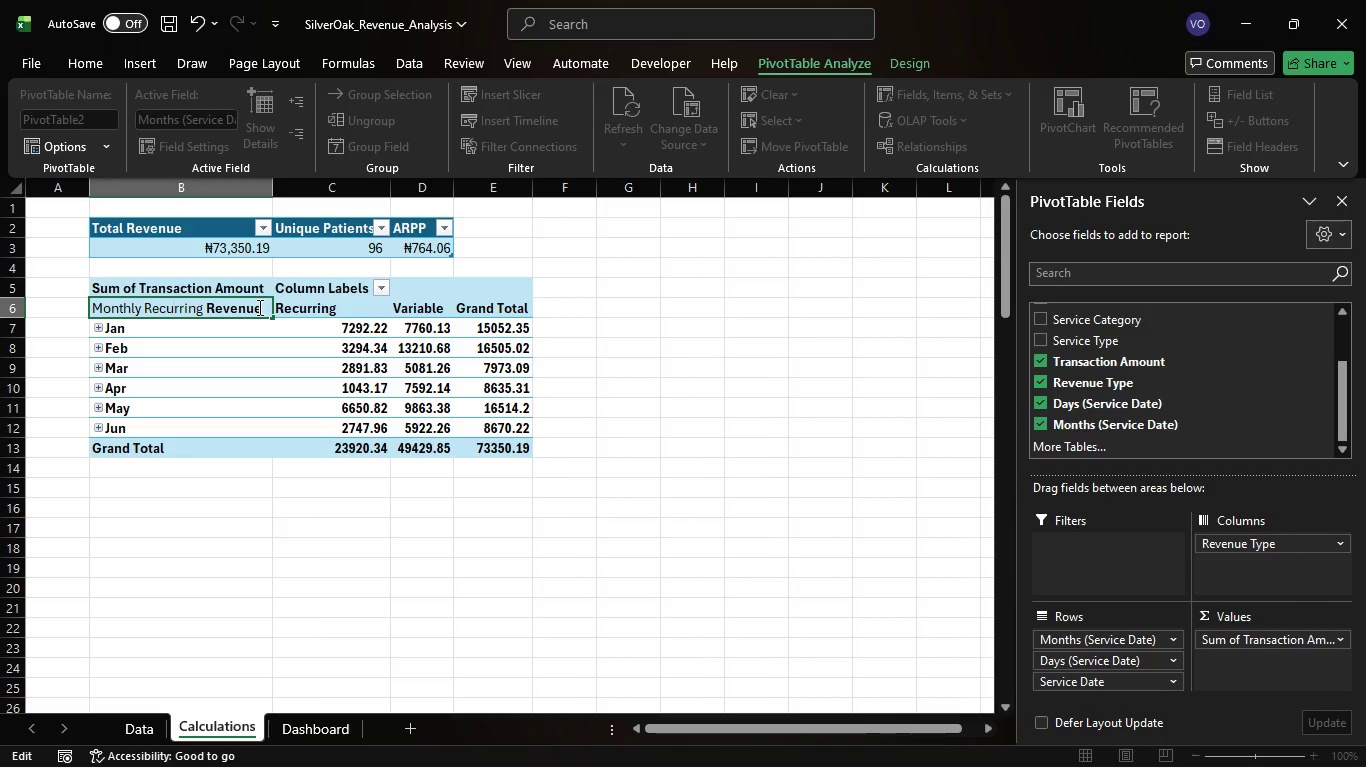 
left_click_drag(start_coordinate=[262, 308], to_coordinate=[95, 307])
 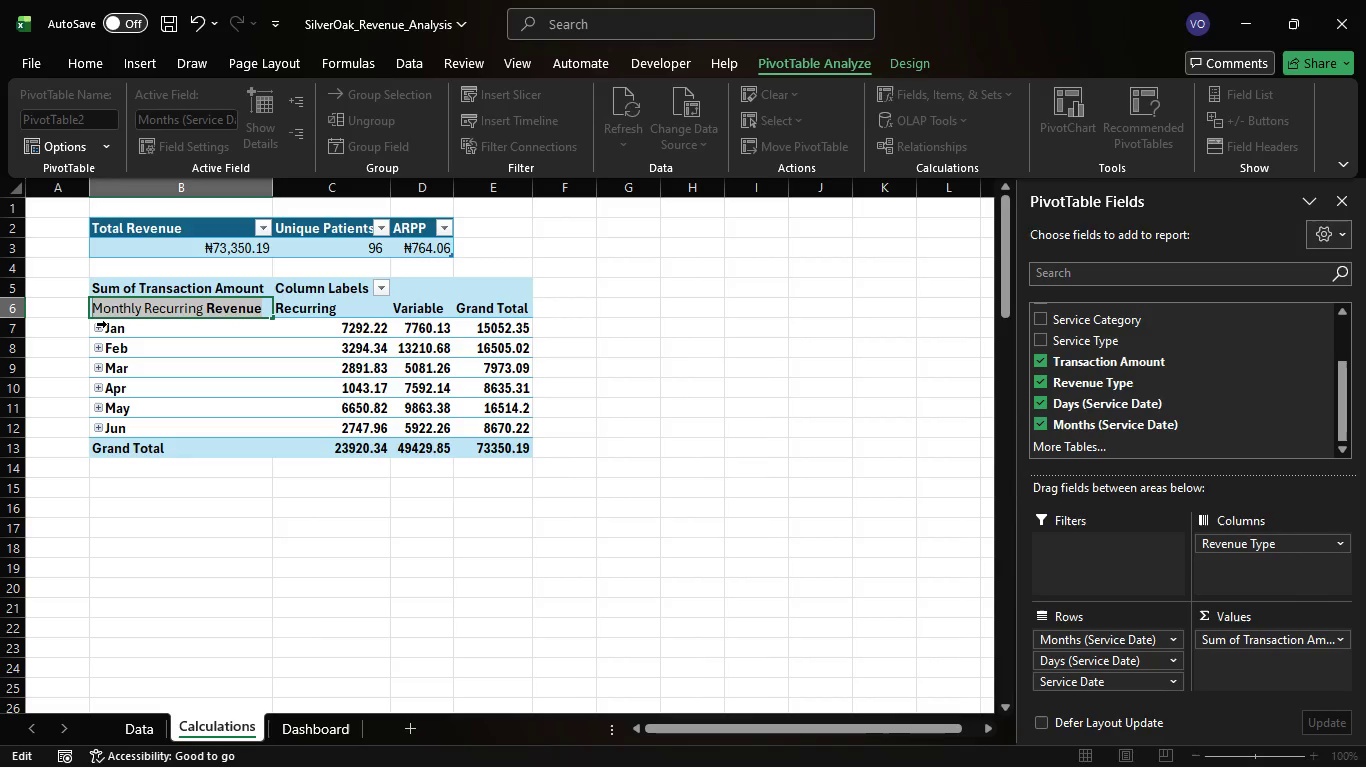 
key(Control+B)
 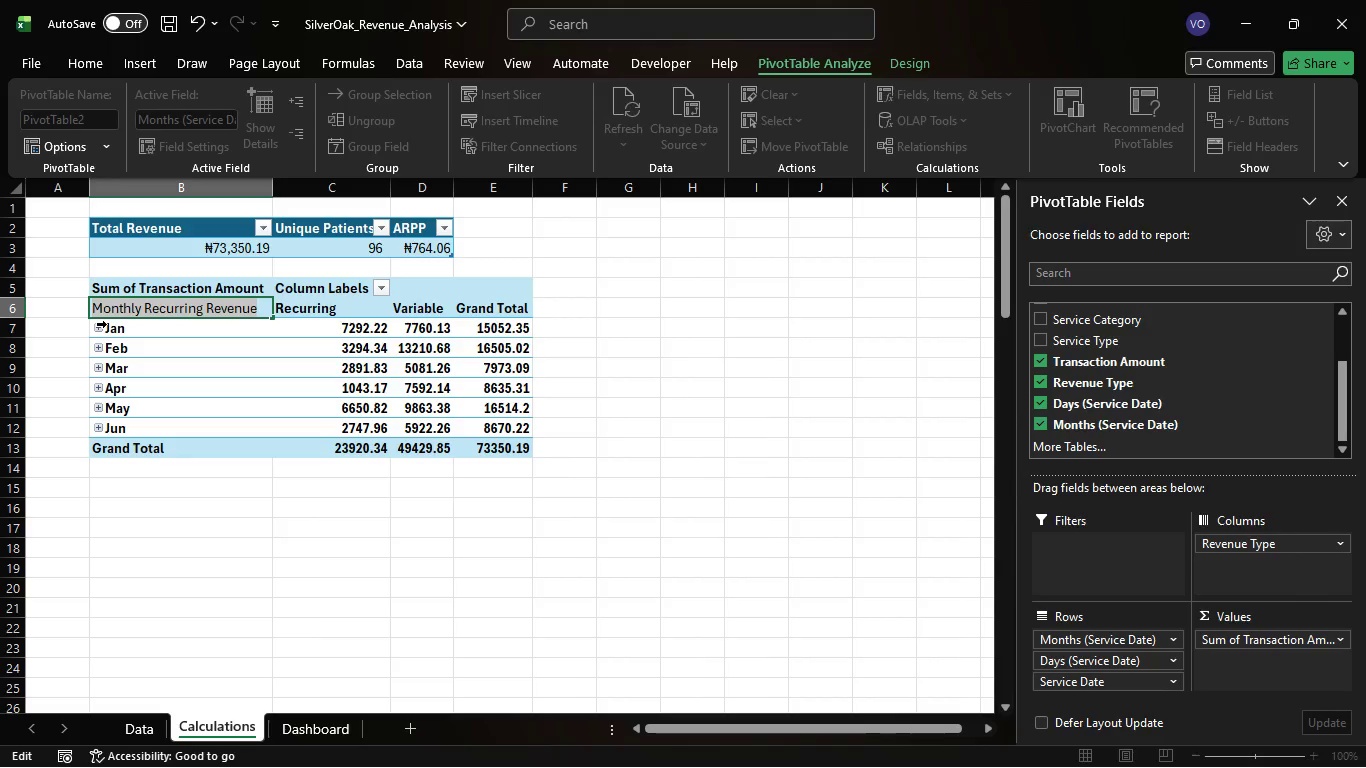 
key(Control+B)
 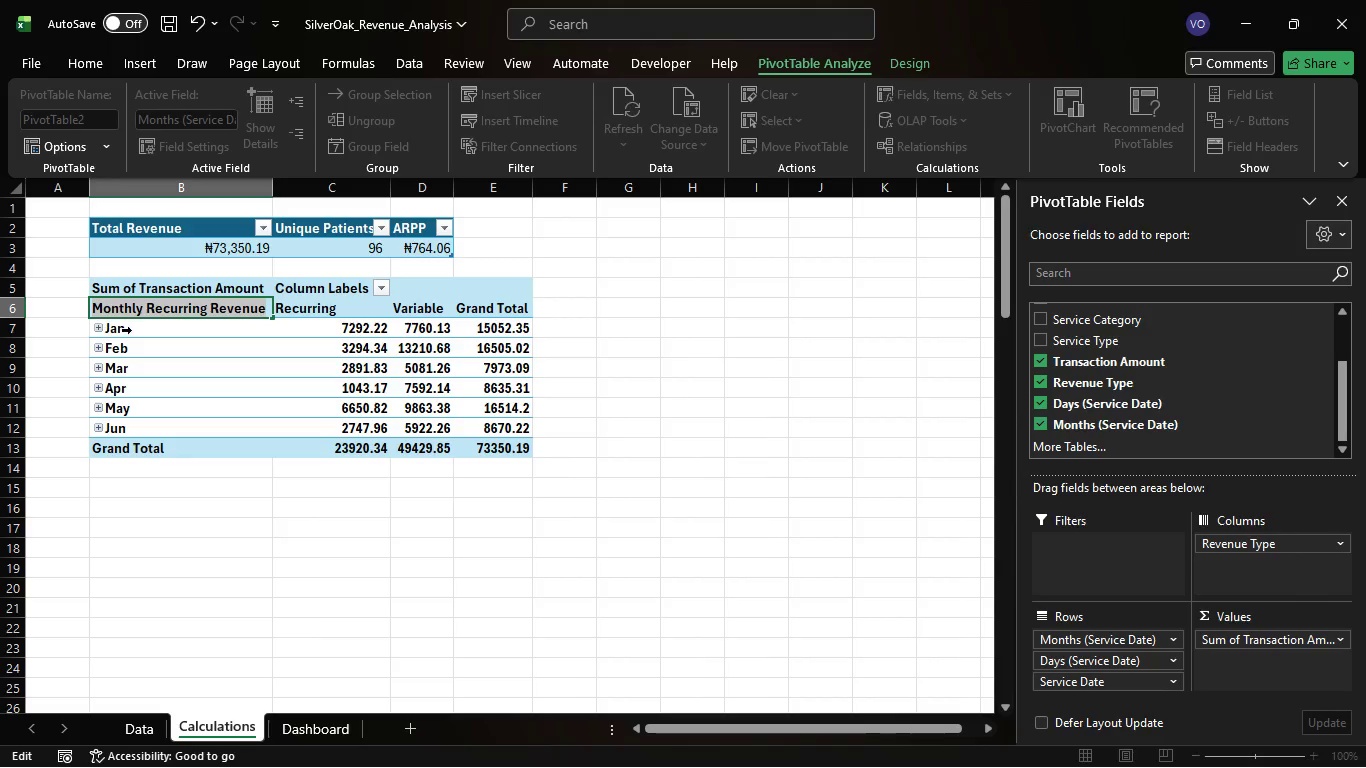 
left_click([164, 344])
 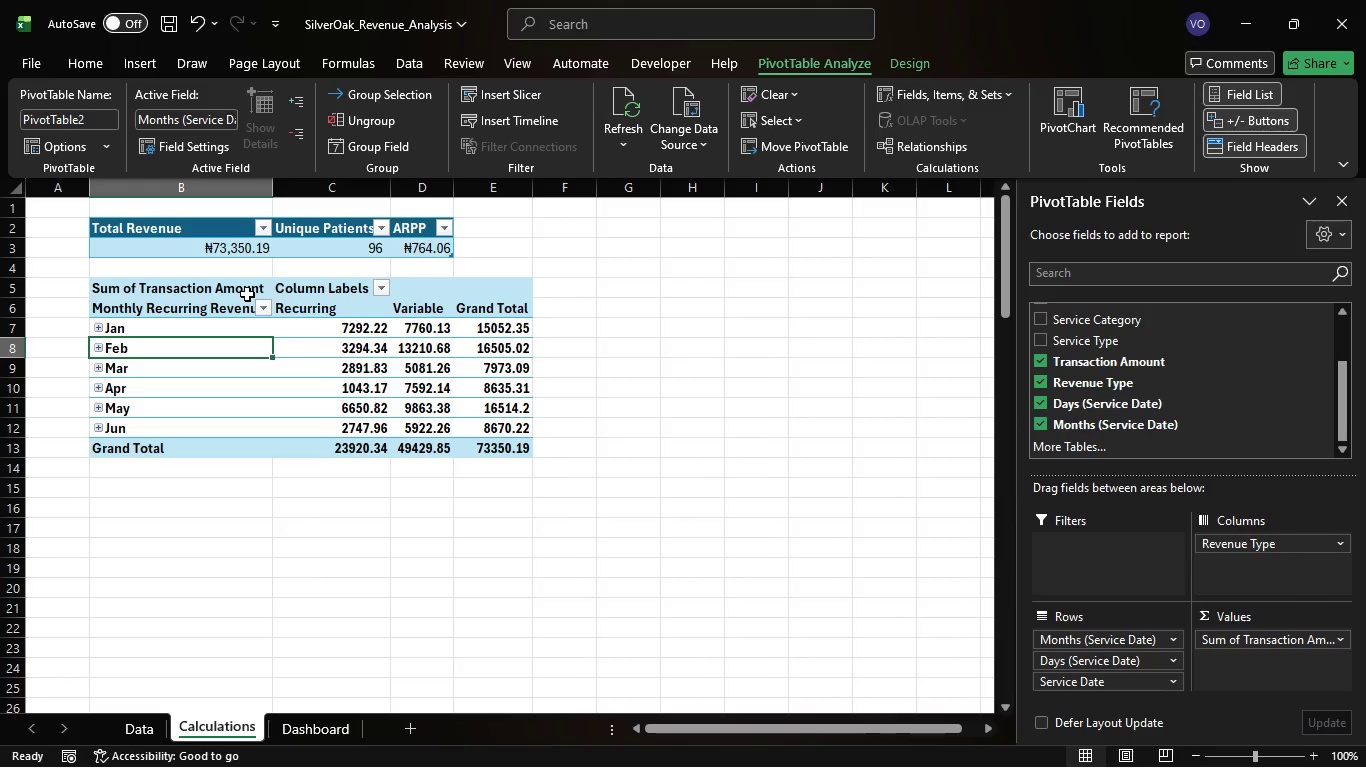 
wait(20.14)
 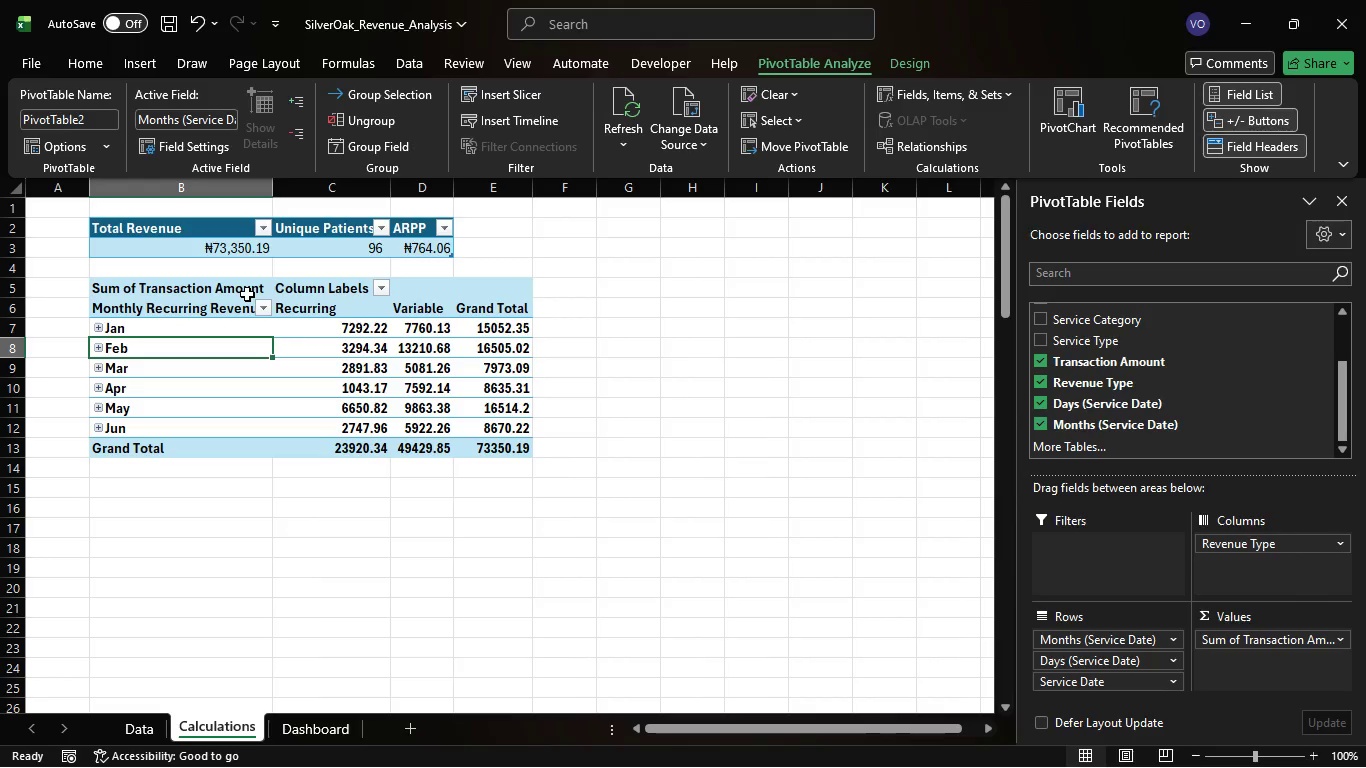 
double_click([104, 484])
 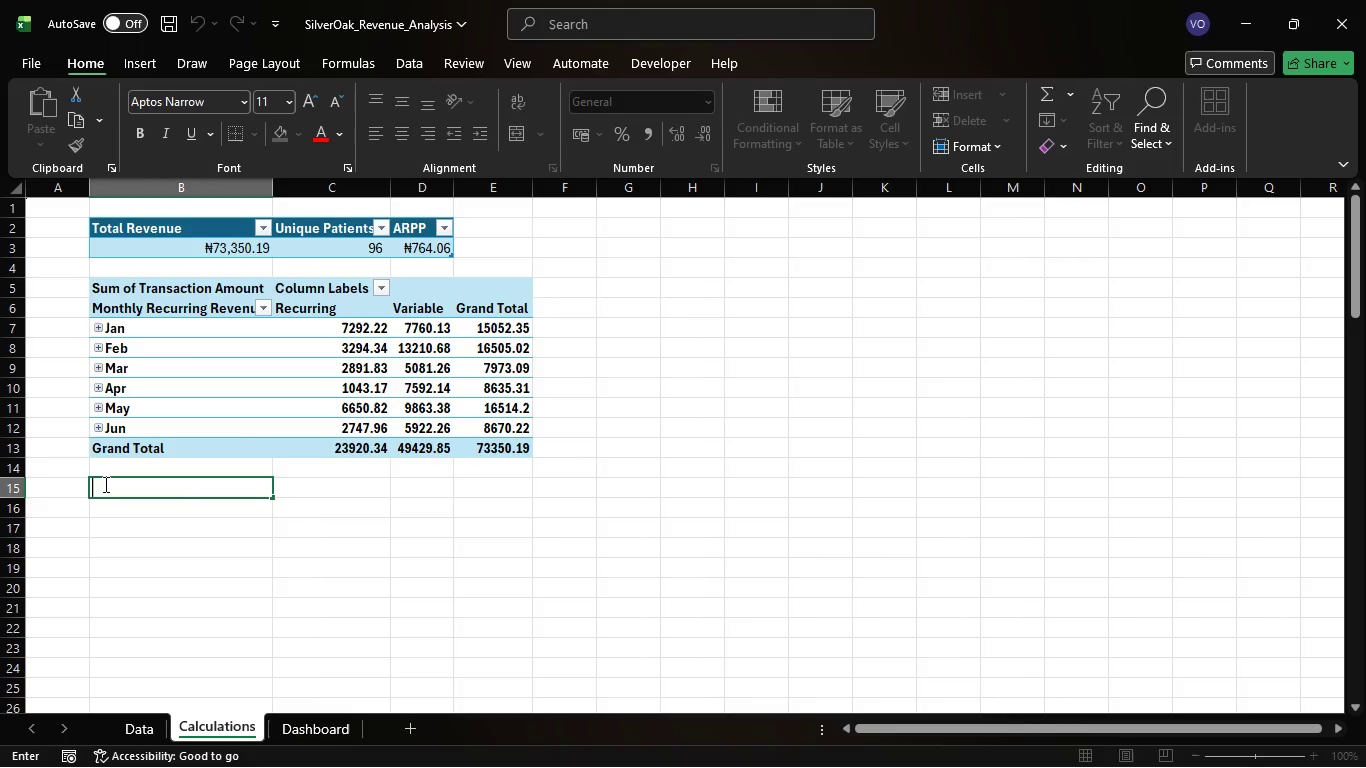 
left_click([104, 484])
 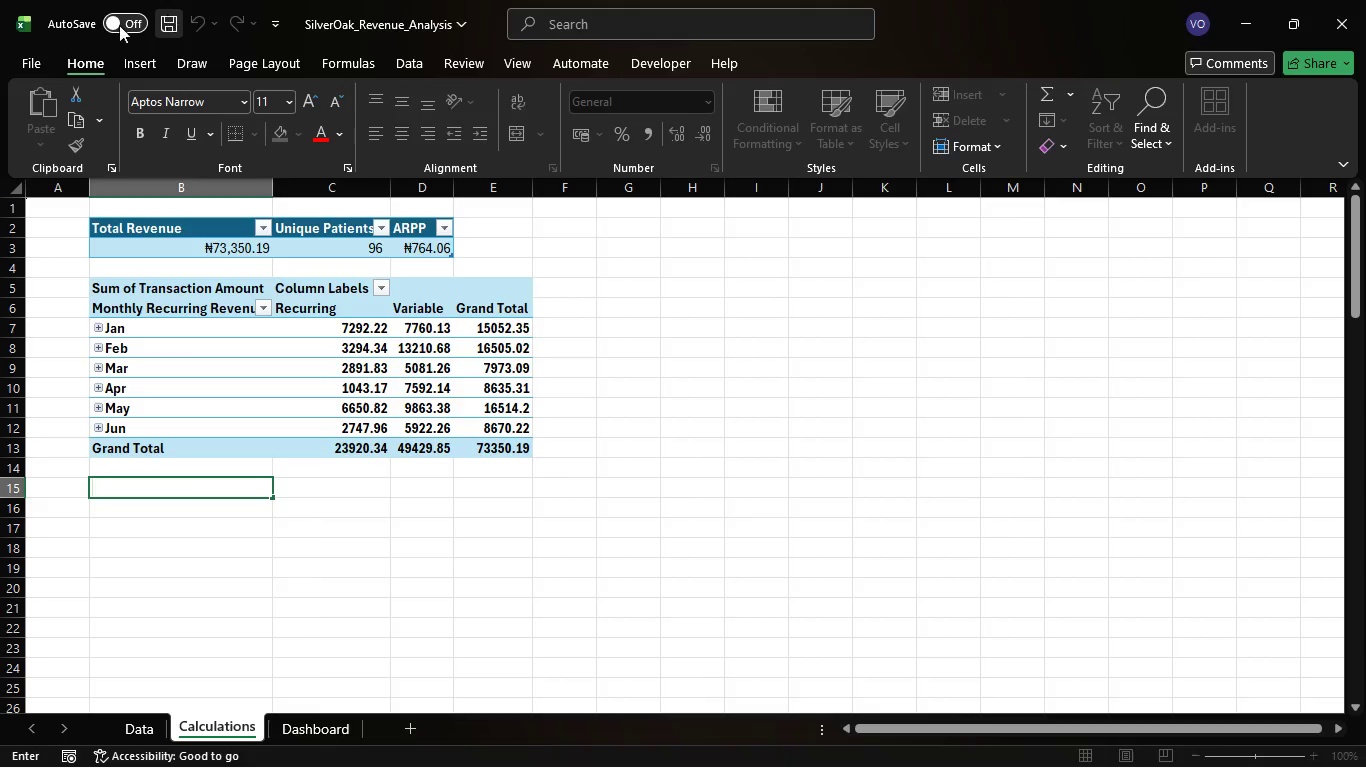 
left_click([124, 59])
 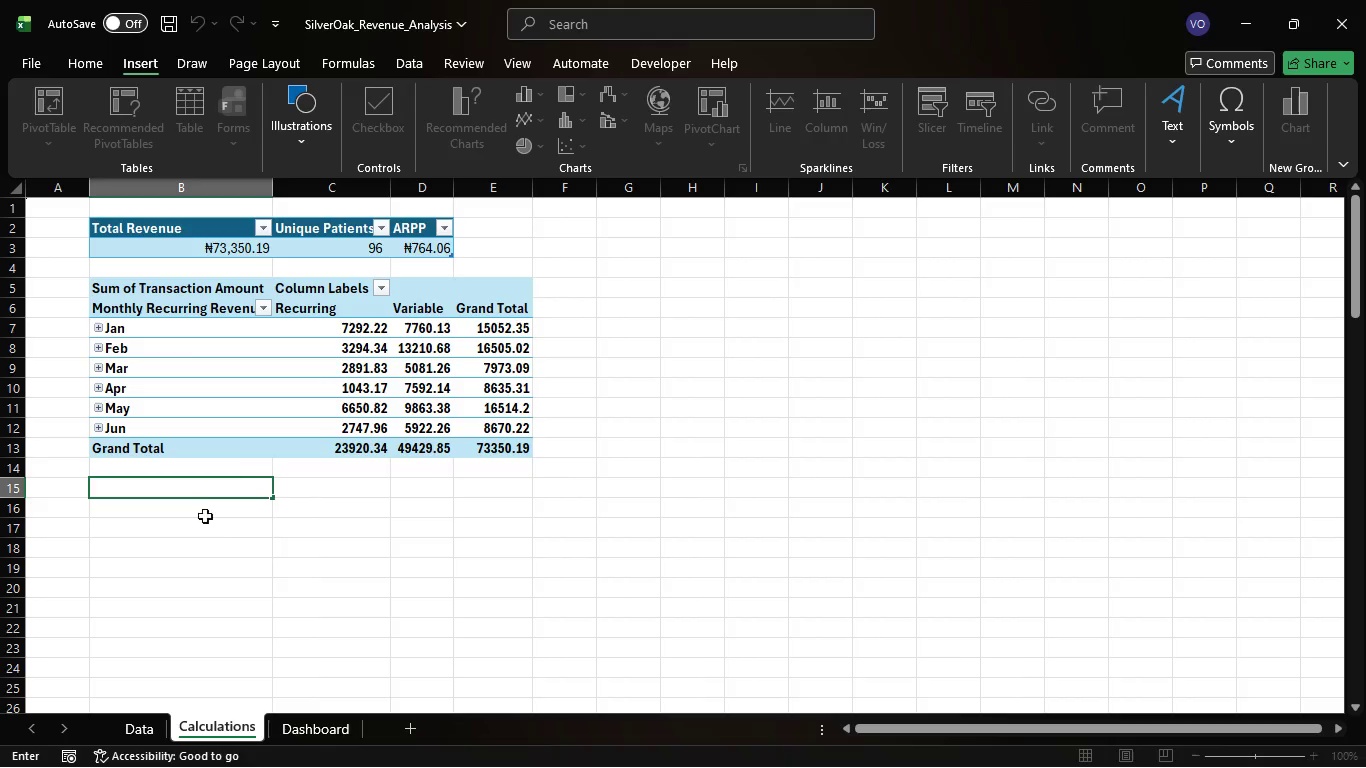 
left_click([295, 489])
 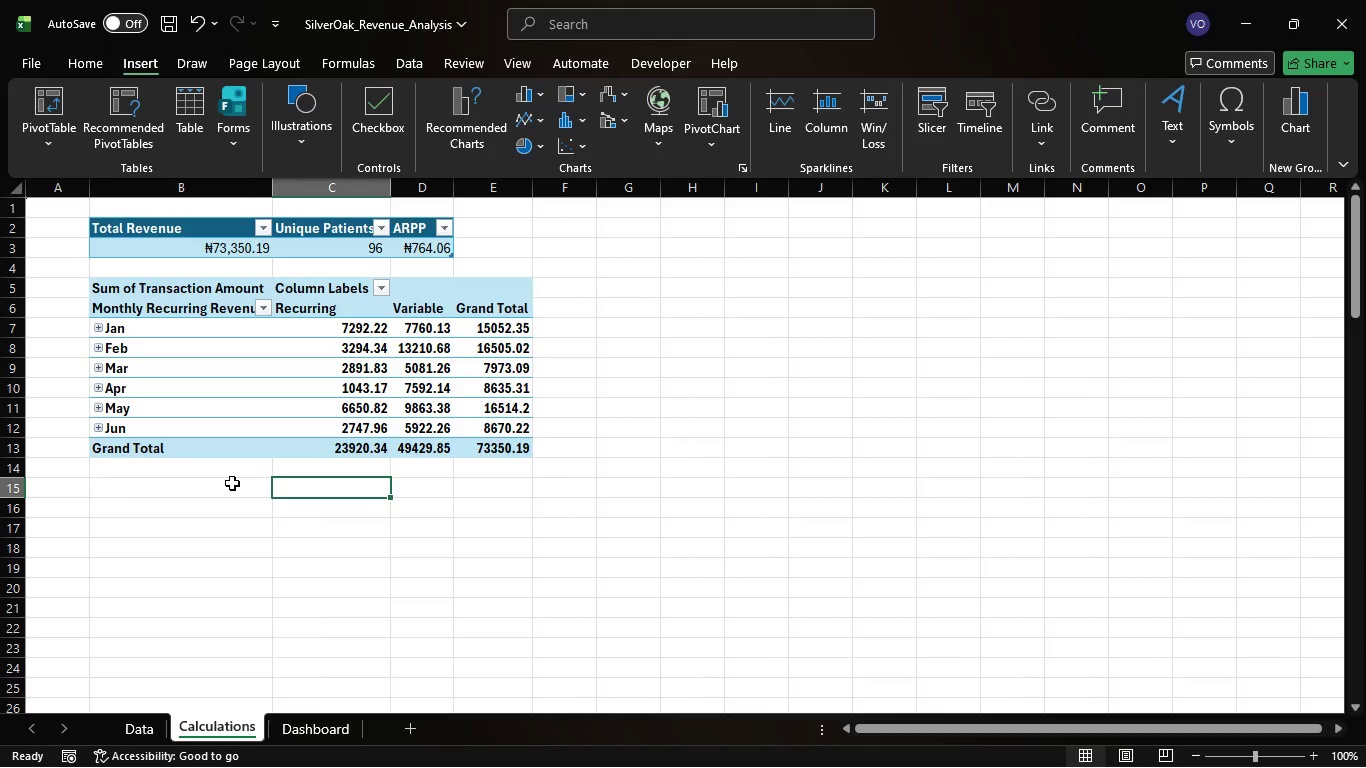 
left_click([232, 483])
 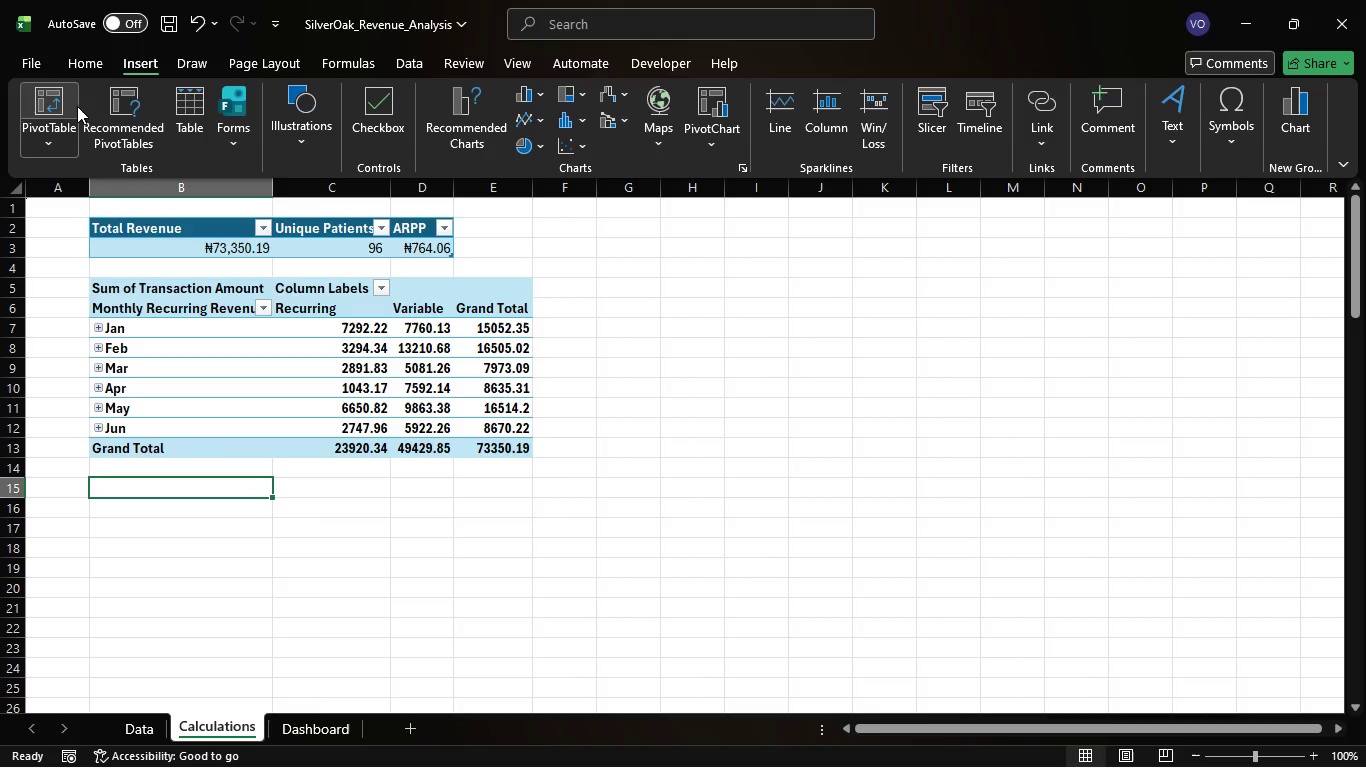 
left_click([67, 104])
 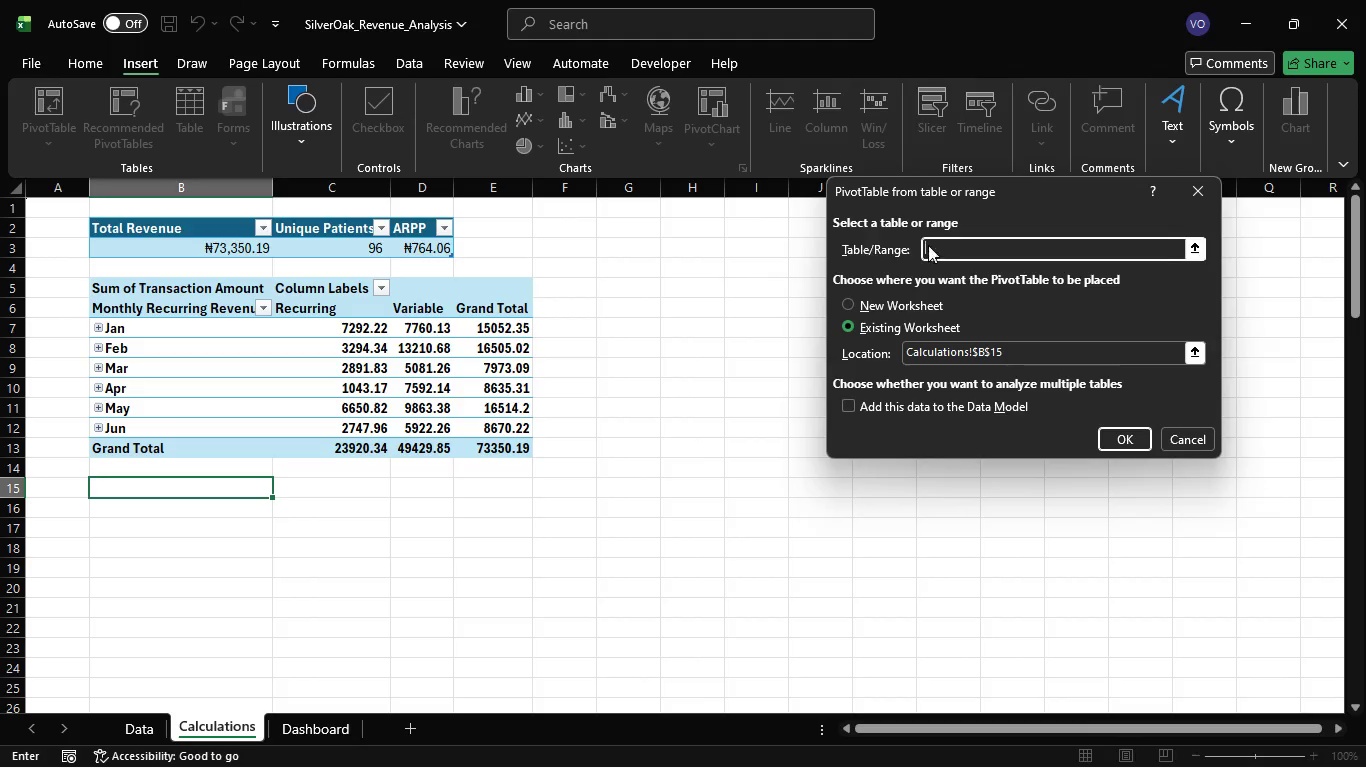 
left_click([952, 251])
 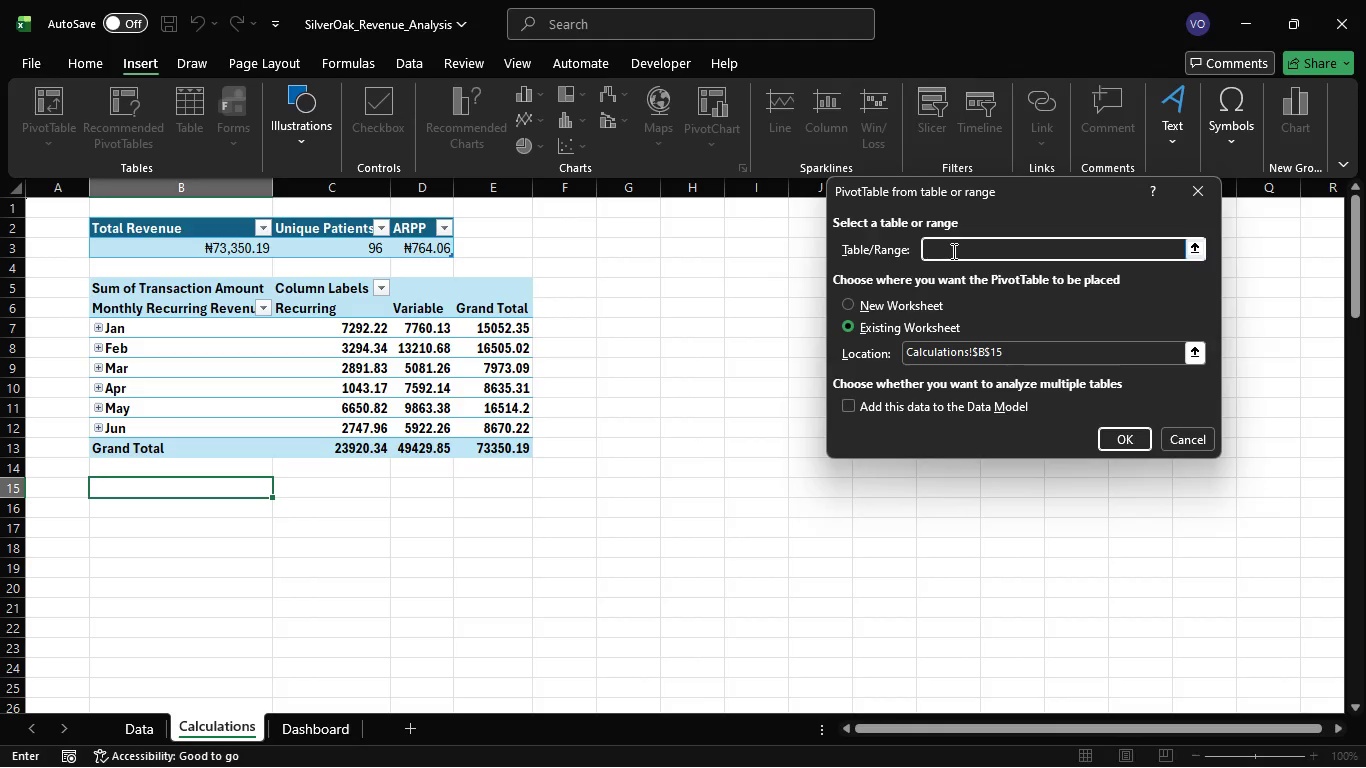 
type(RevenueTablwe)
key(Backspace)
key(Backspace)
type(e)
 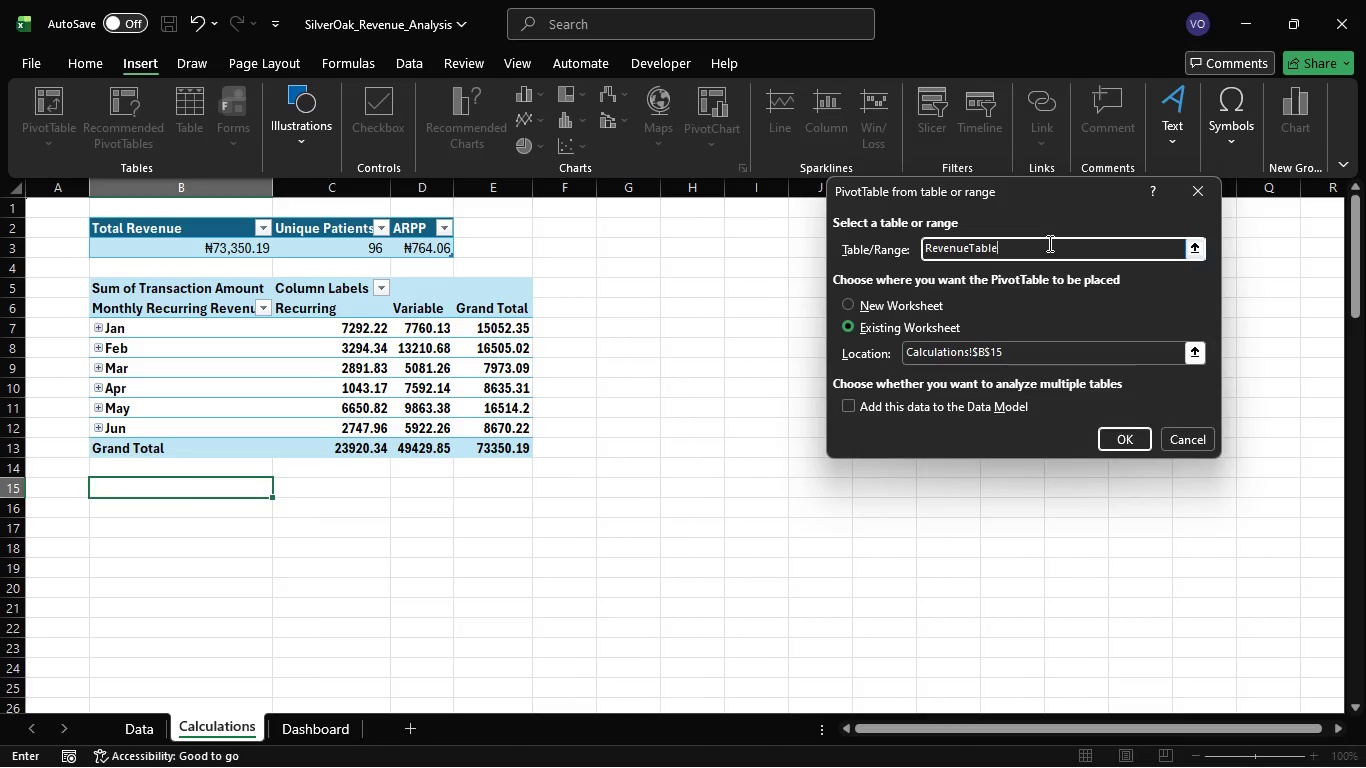 
key(Enter)
 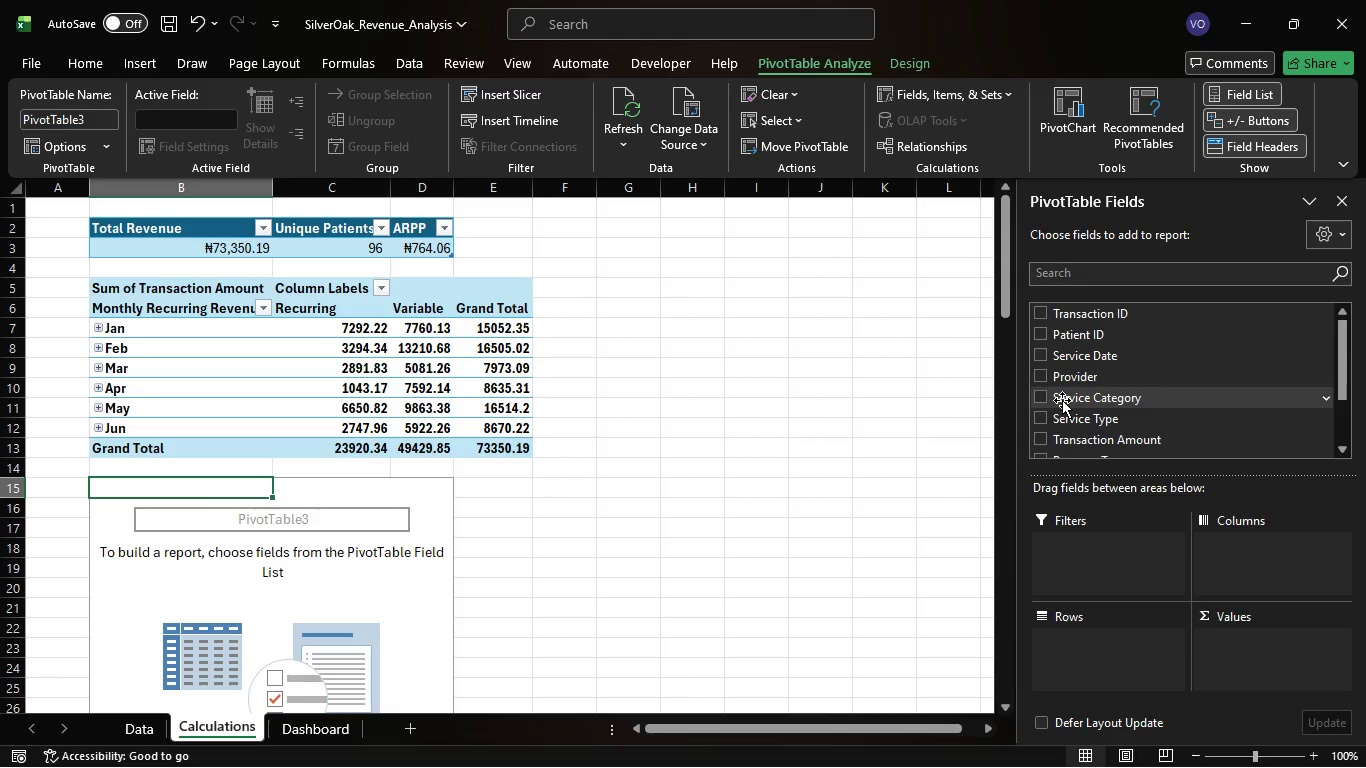 
wait(11.7)
 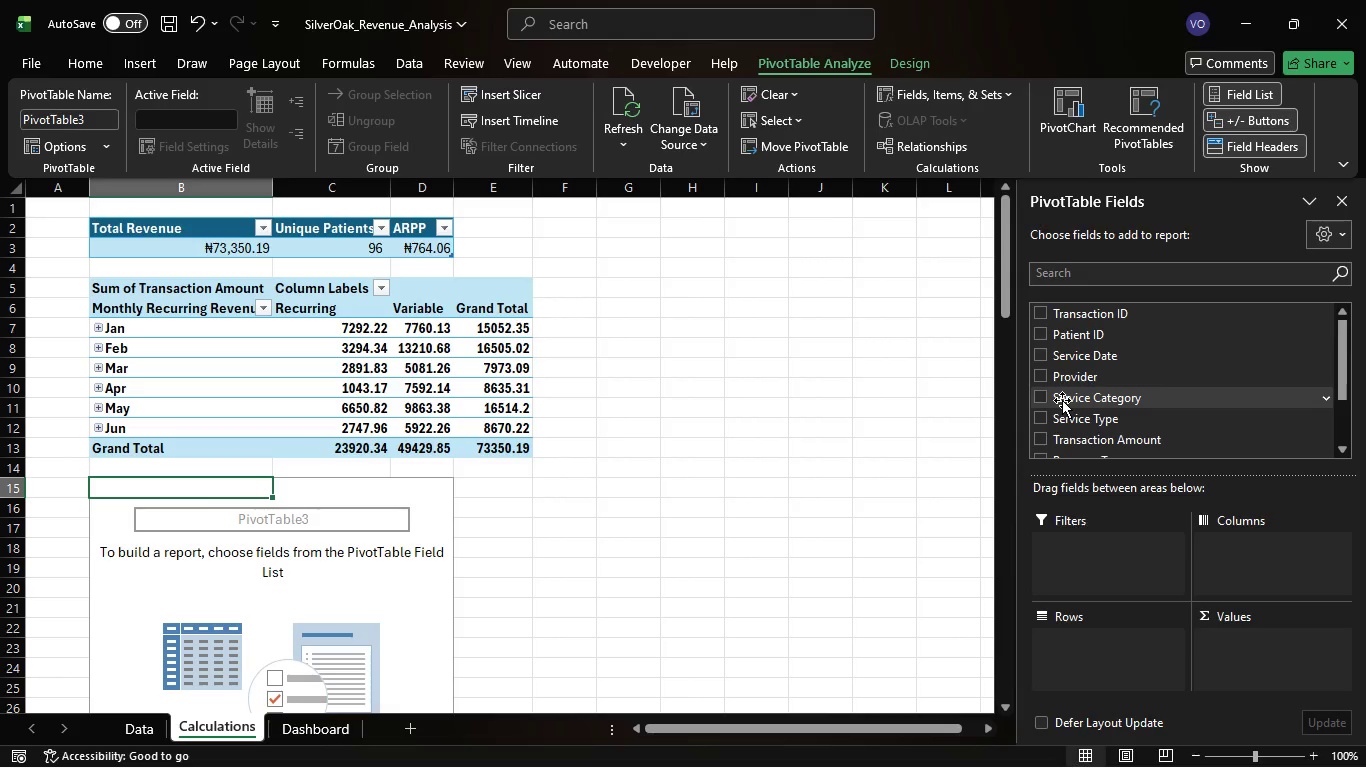 
scroll: coordinate [1131, 395], scroll_direction: down, amount: 2.0
 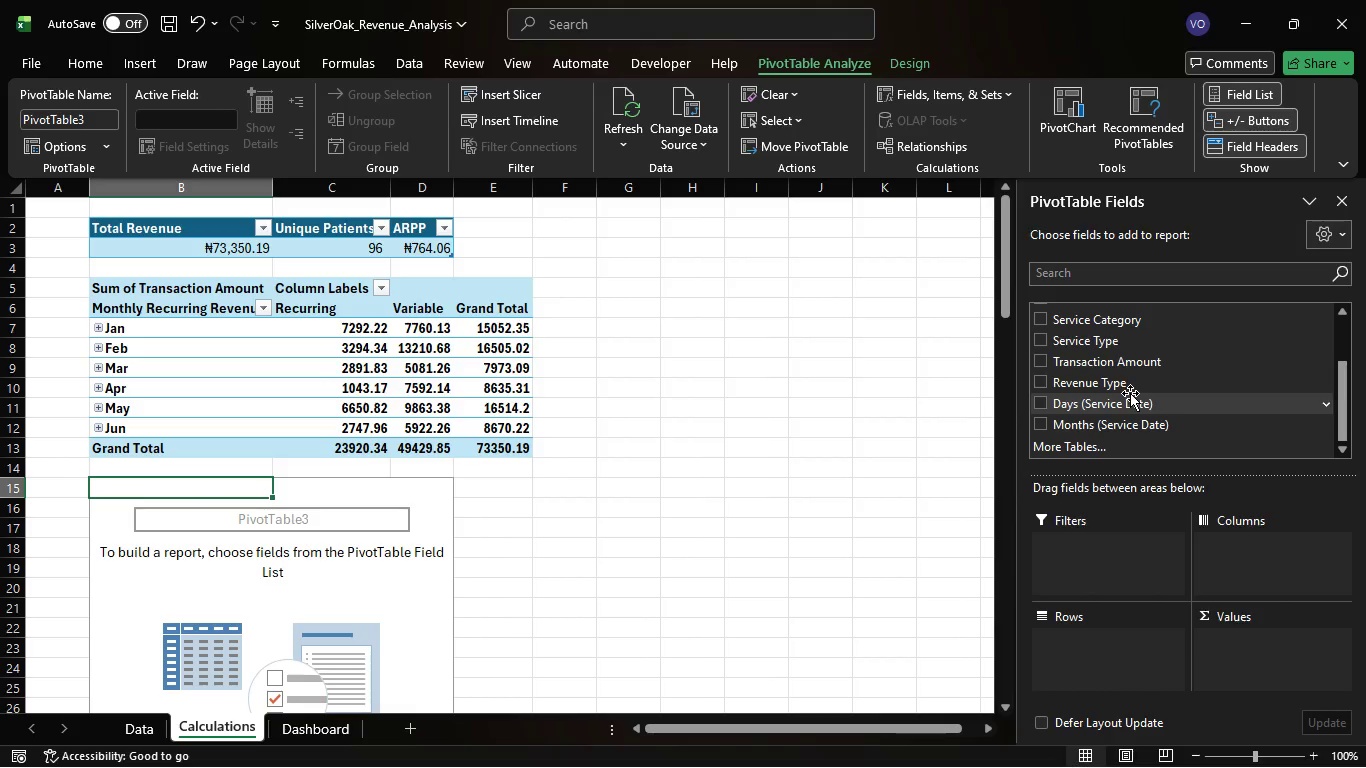 
wait(5.37)
 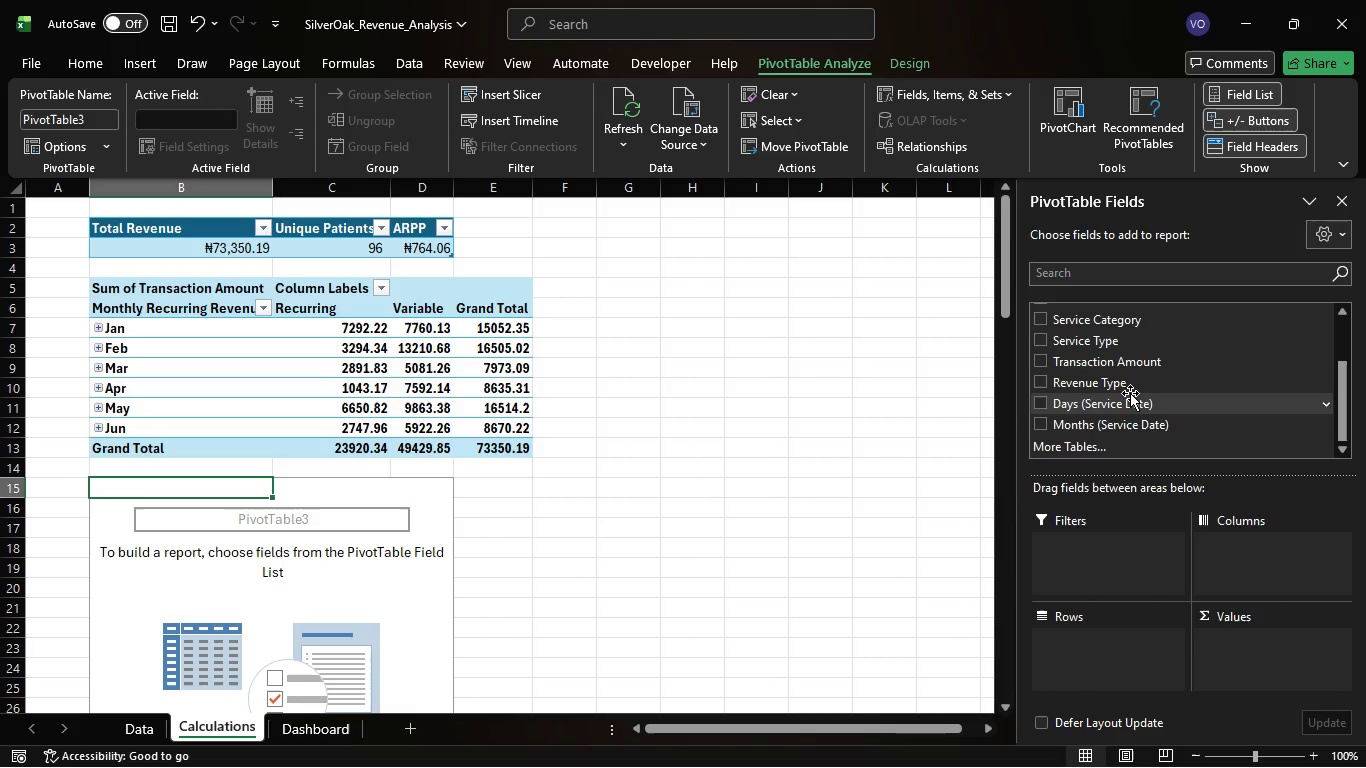 
scroll: coordinate [1130, 393], scroll_direction: up, amount: 3.0
 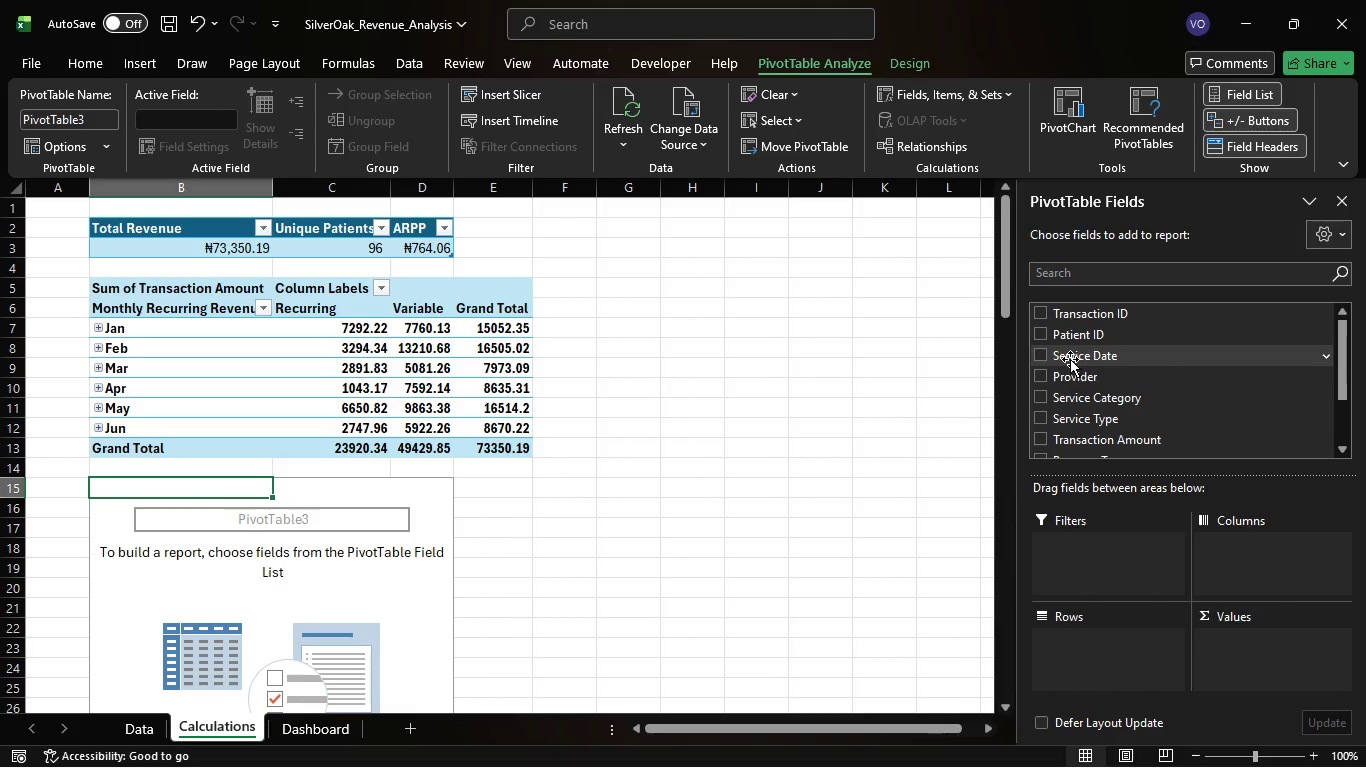 
left_click_drag(start_coordinate=[1067, 358], to_coordinate=[1084, 643])
 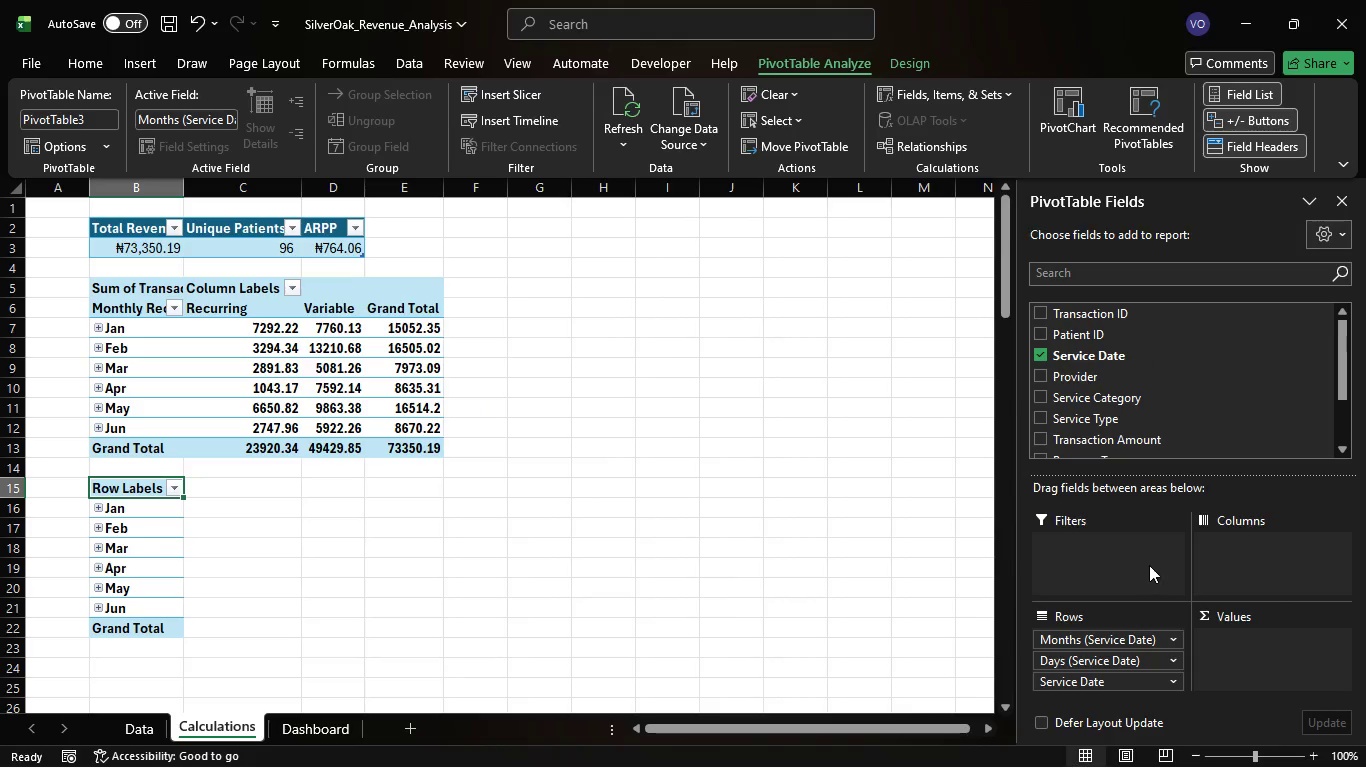 
scroll: coordinate [1142, 437], scroll_direction: down, amount: 2.0
 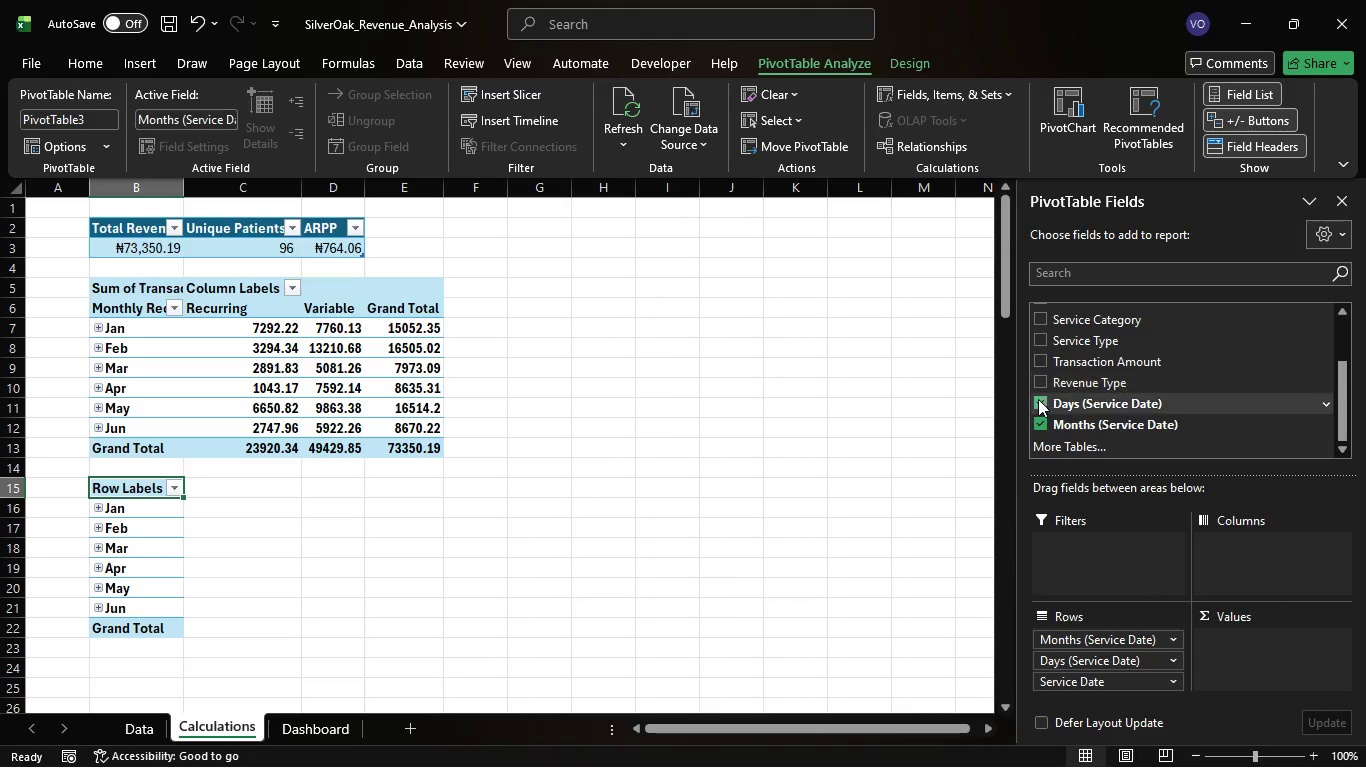 
left_click([1038, 404])
 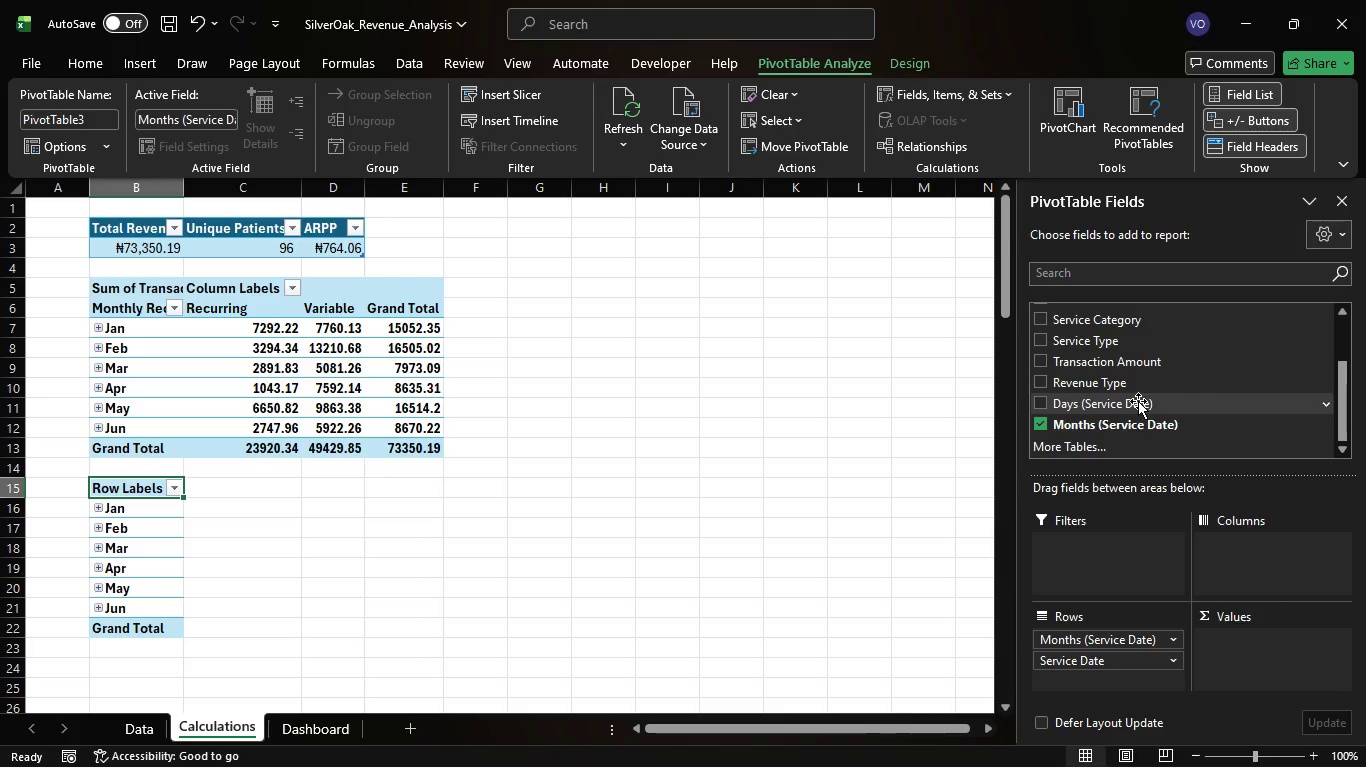 
wait(18.38)
 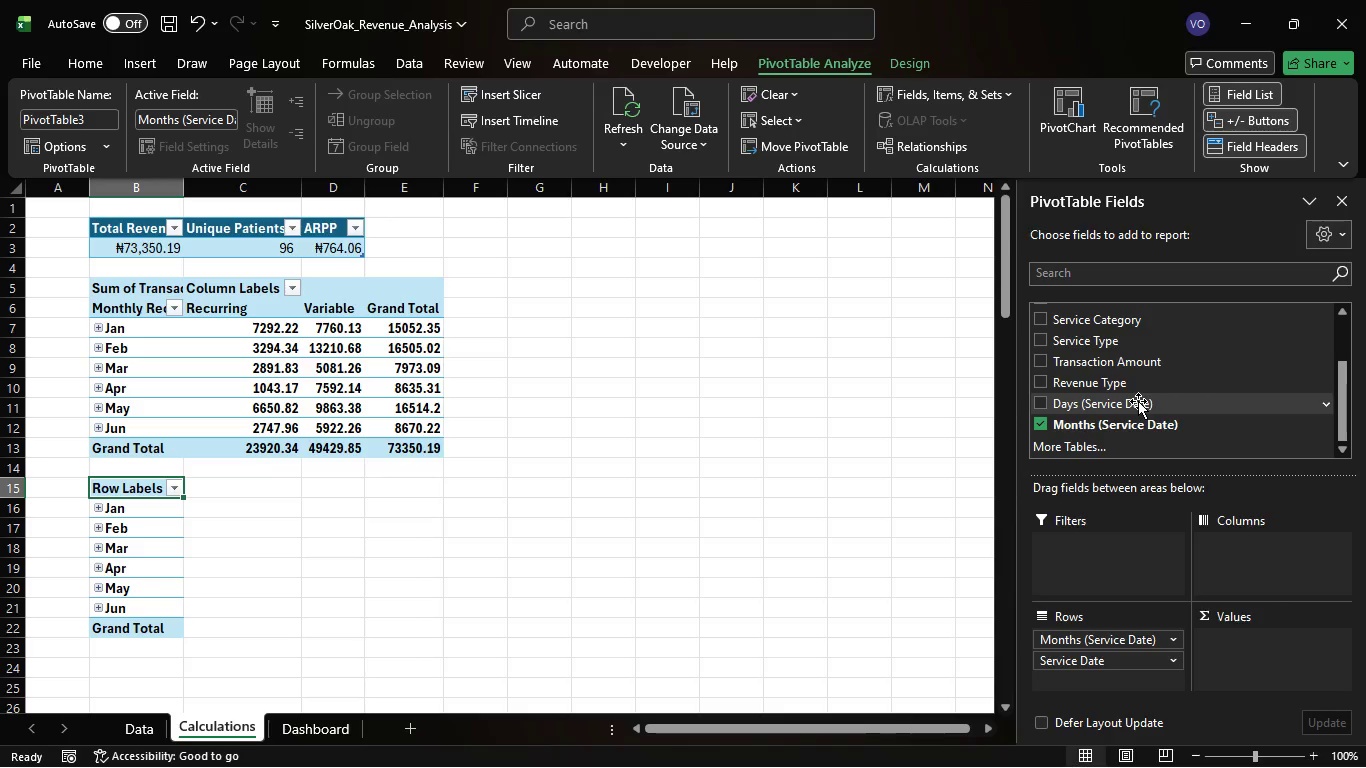 
scroll: coordinate [1133, 412], scroll_direction: up, amount: 1.0
 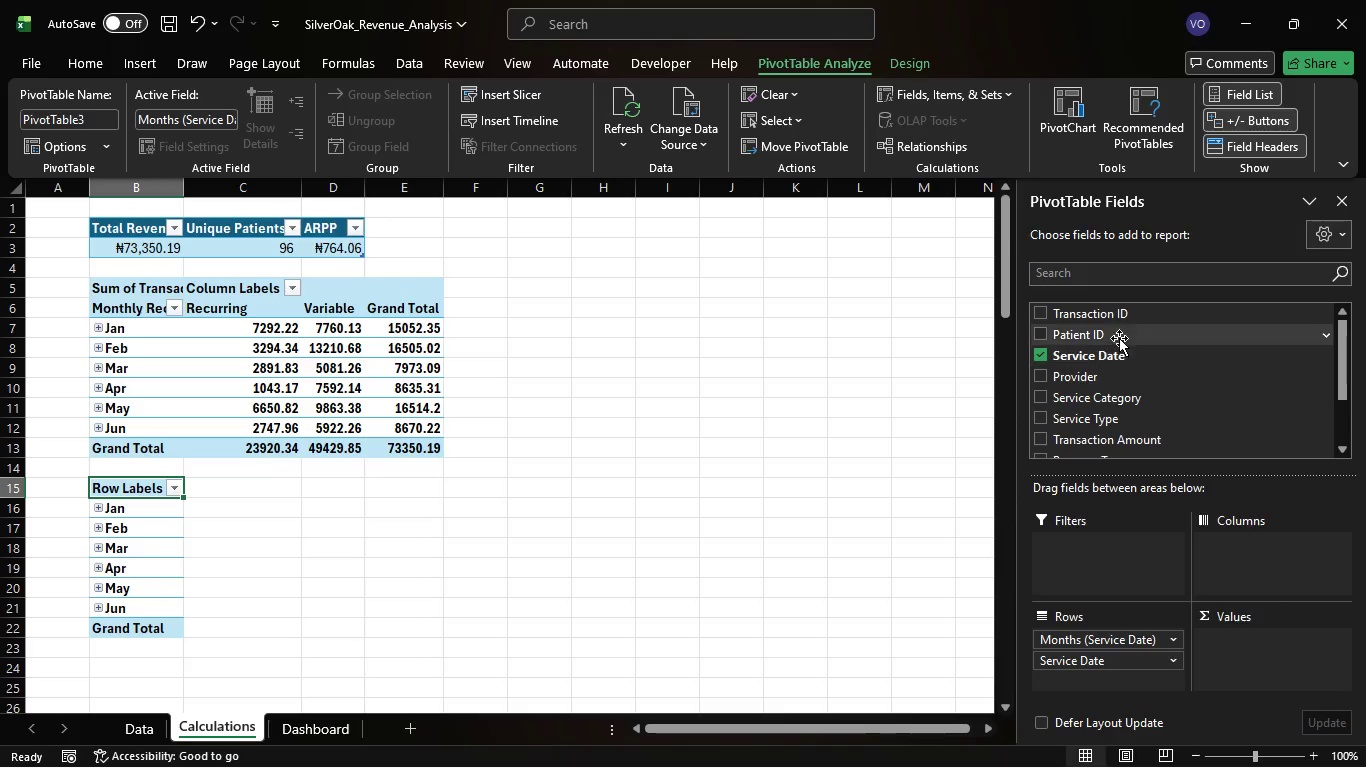 
left_click_drag(start_coordinate=[1118, 335], to_coordinate=[1259, 646])
 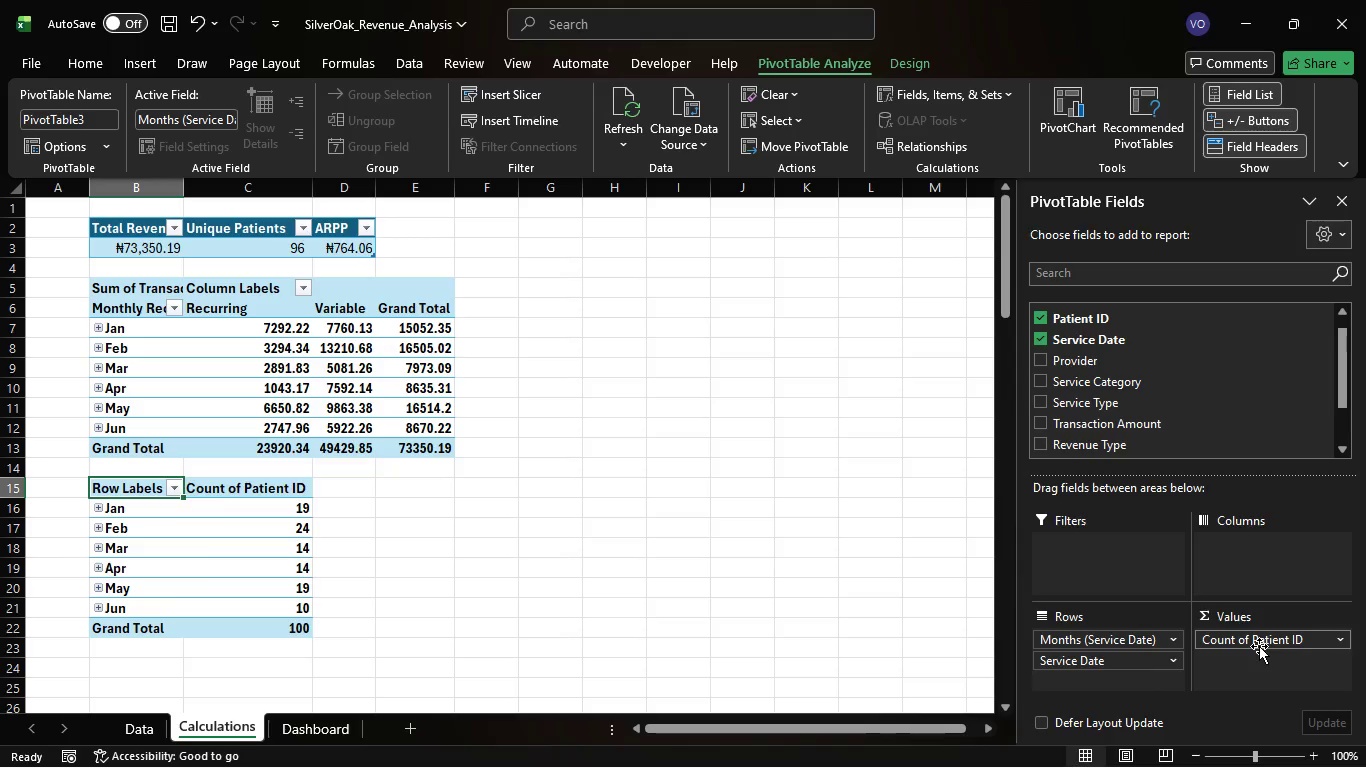 
wait(14.53)
 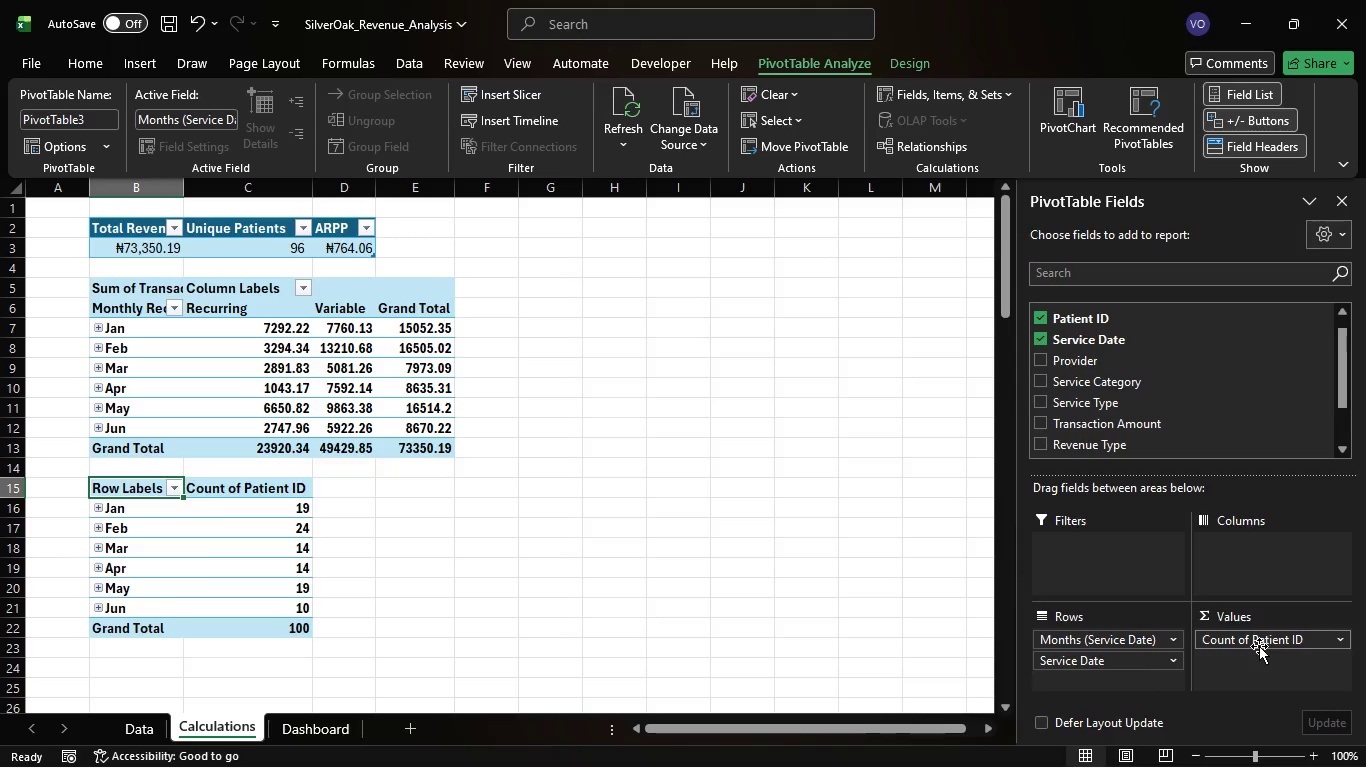 
left_click([1336, 641])
 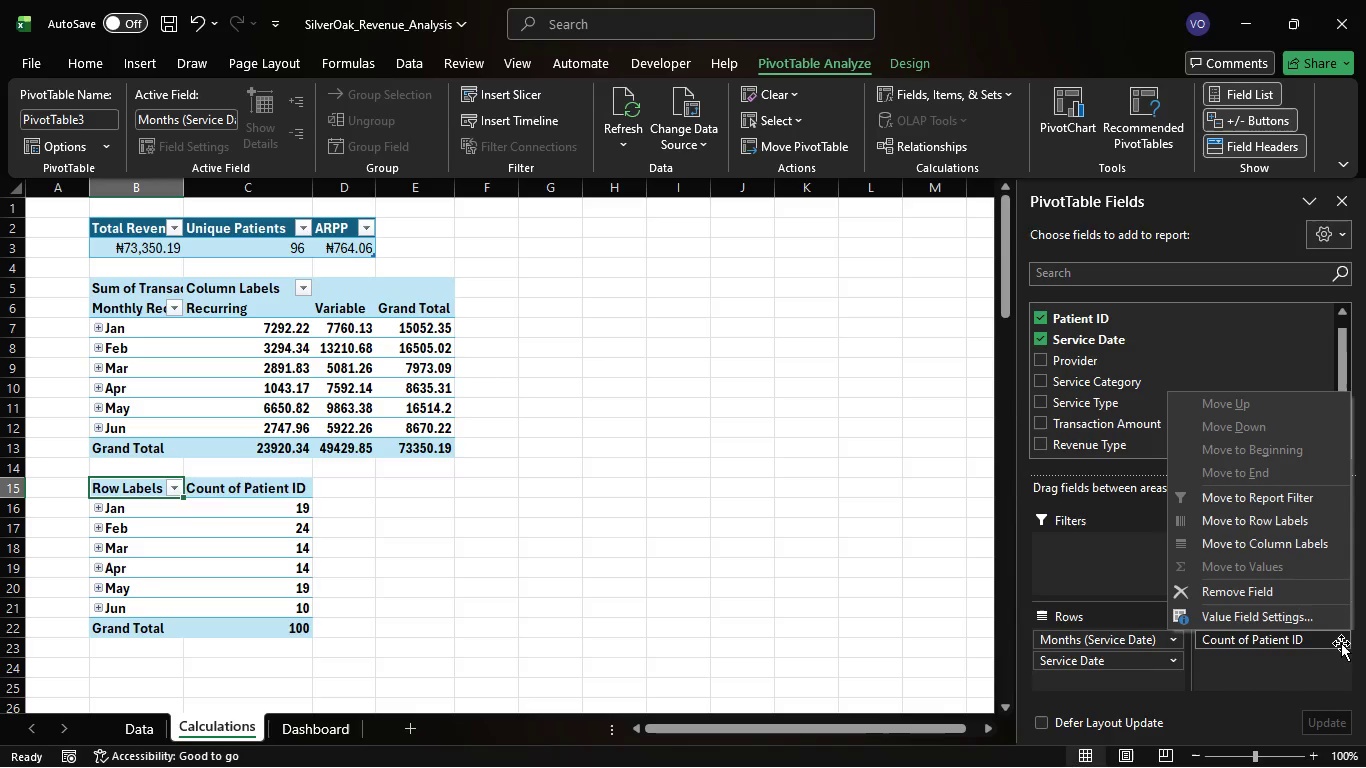 
left_click([1341, 643])
 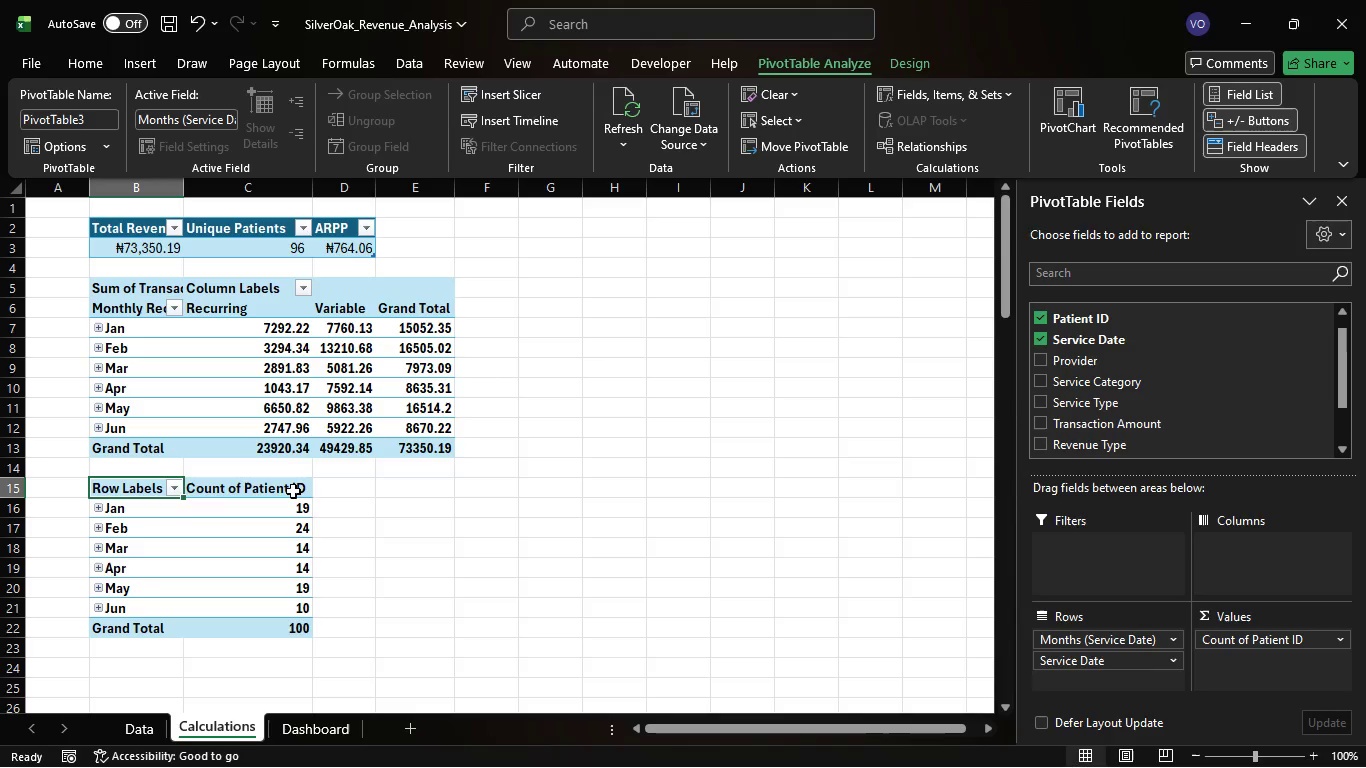 
left_click([293, 491])
 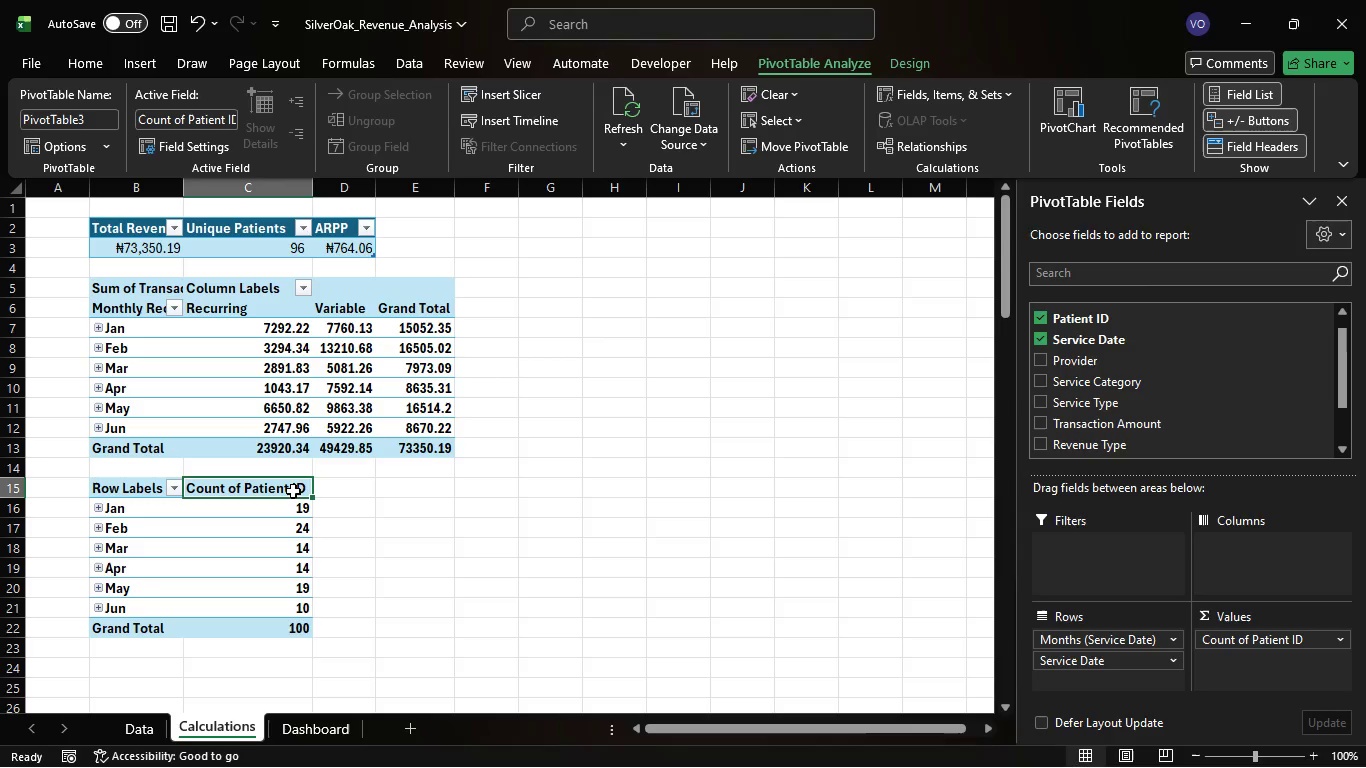 
right_click([293, 491])
 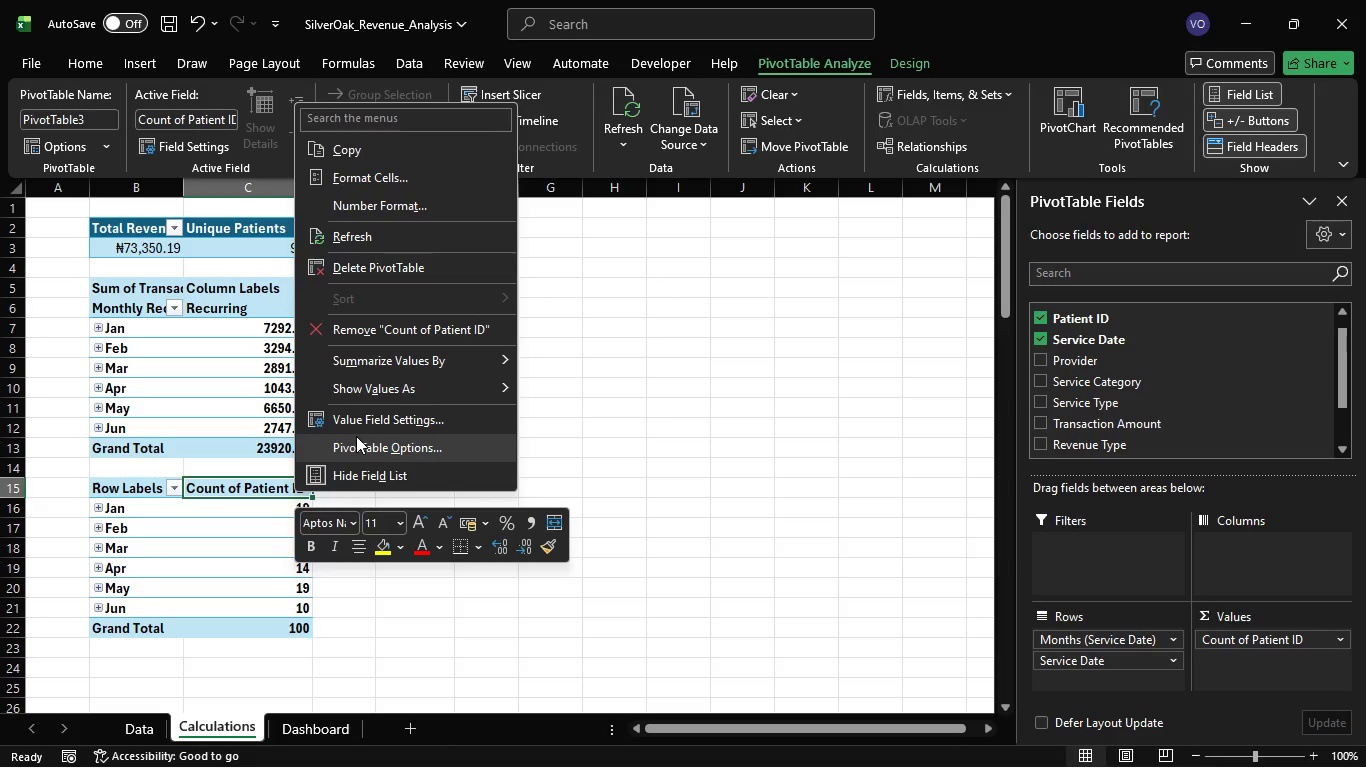 
wait(5.52)
 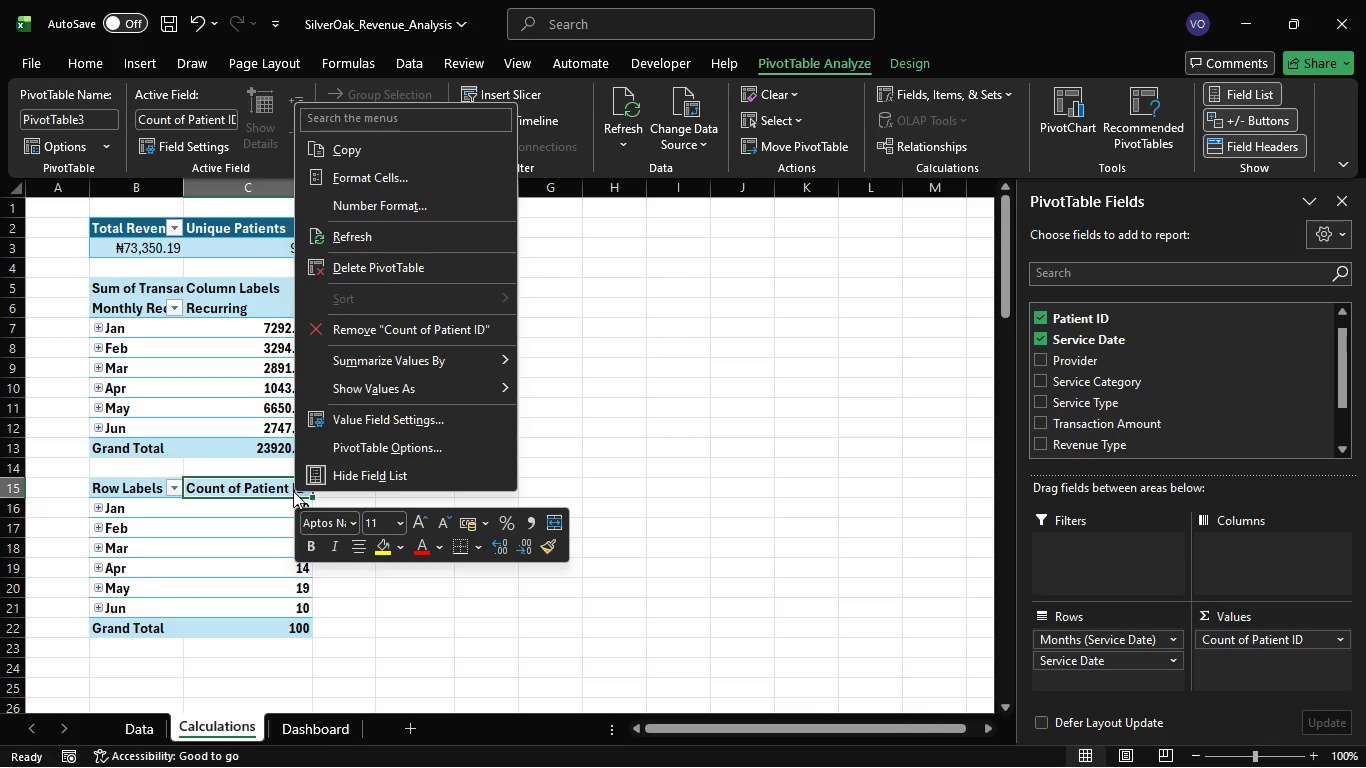 
mouse_move([435, 364])
 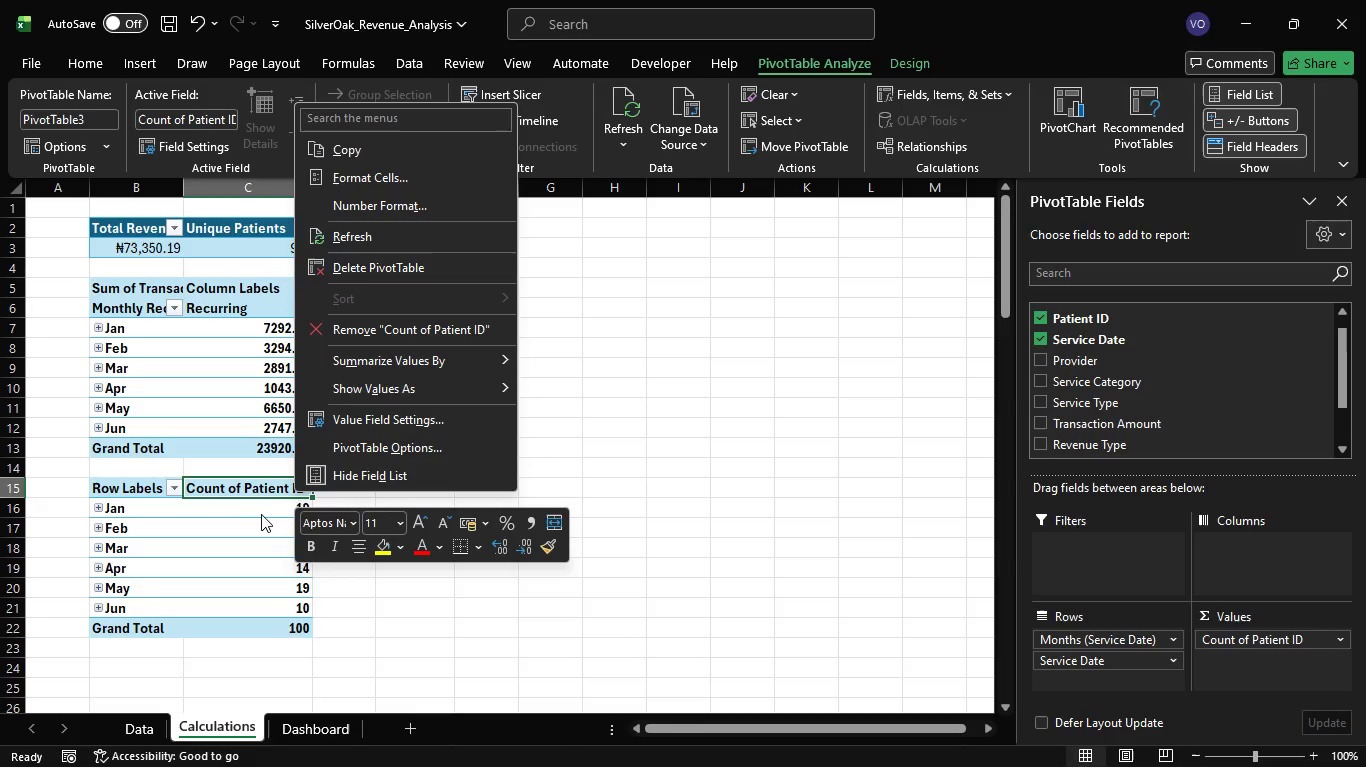 
left_click([270, 503])
 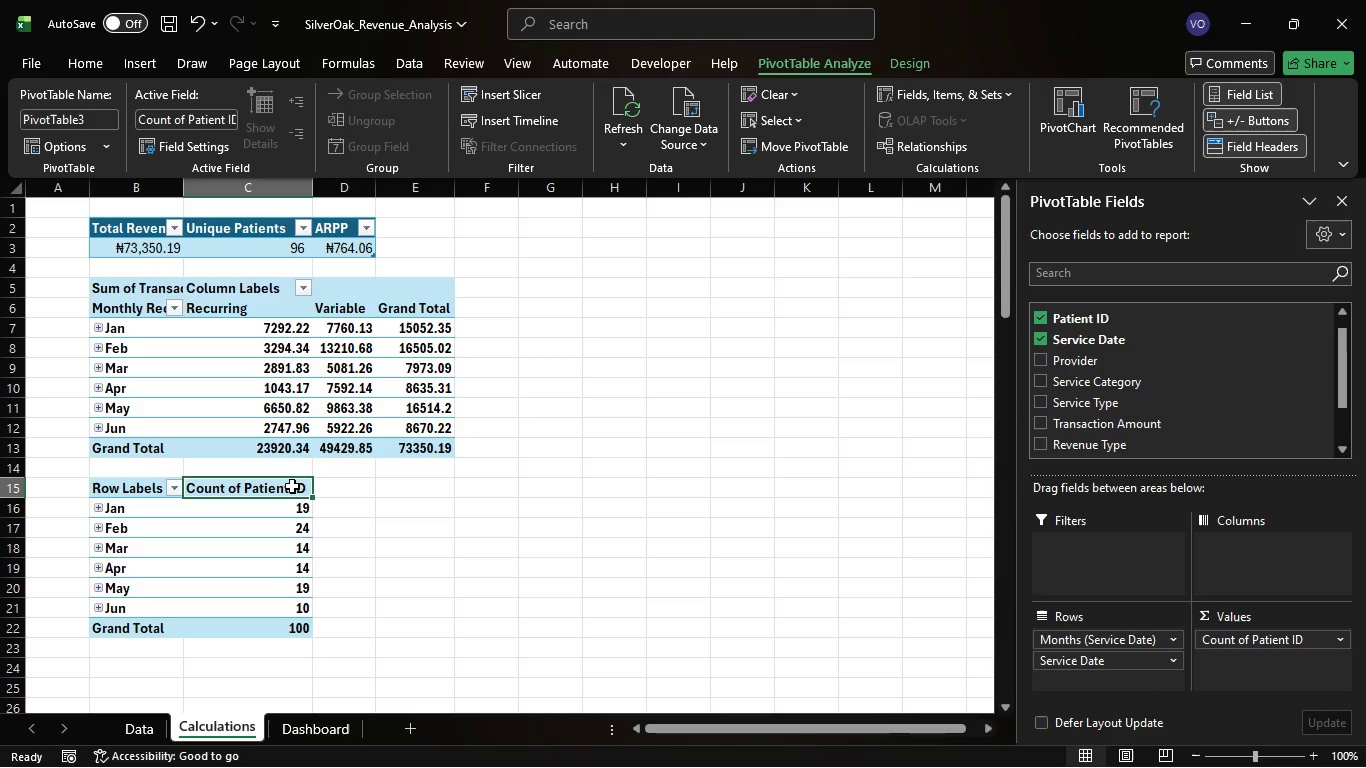 
left_click_drag(start_coordinate=[292, 486], to_coordinate=[282, 625])
 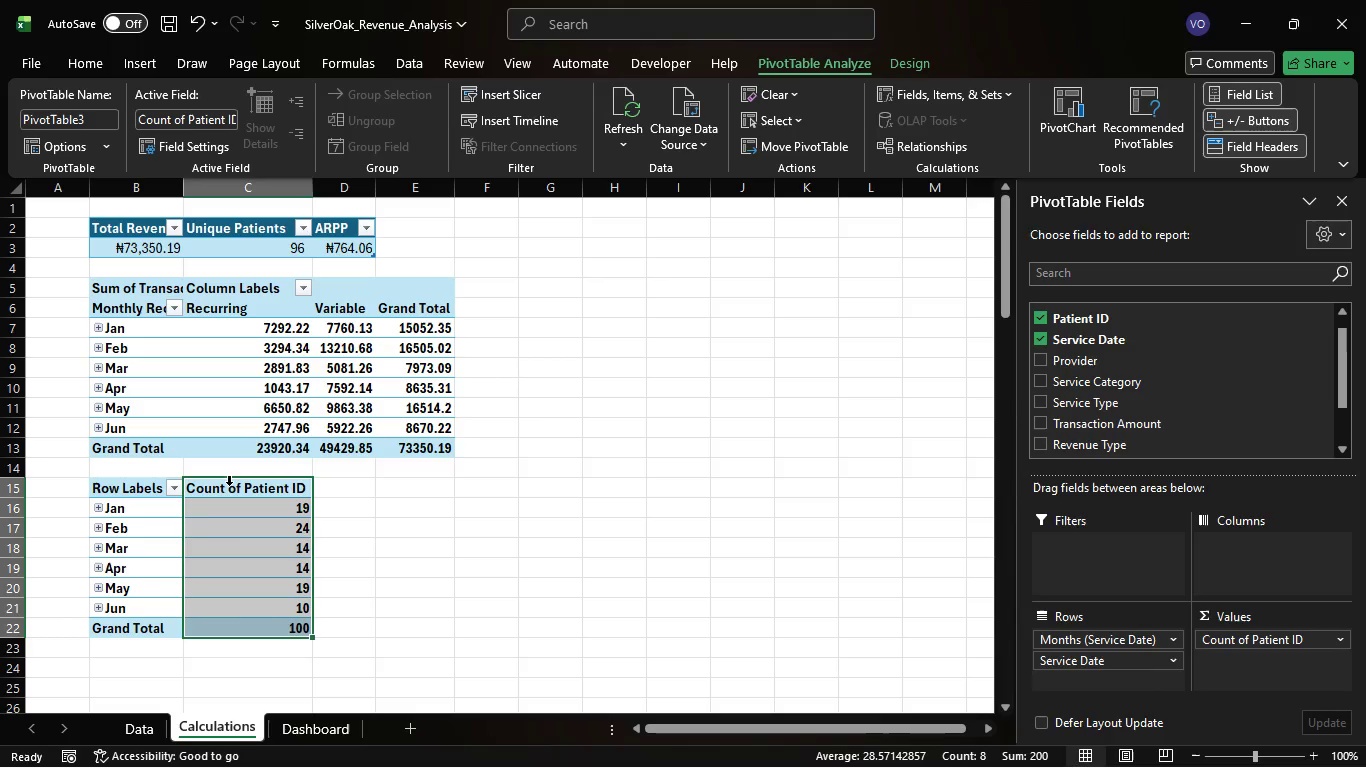 
right_click([240, 532])
 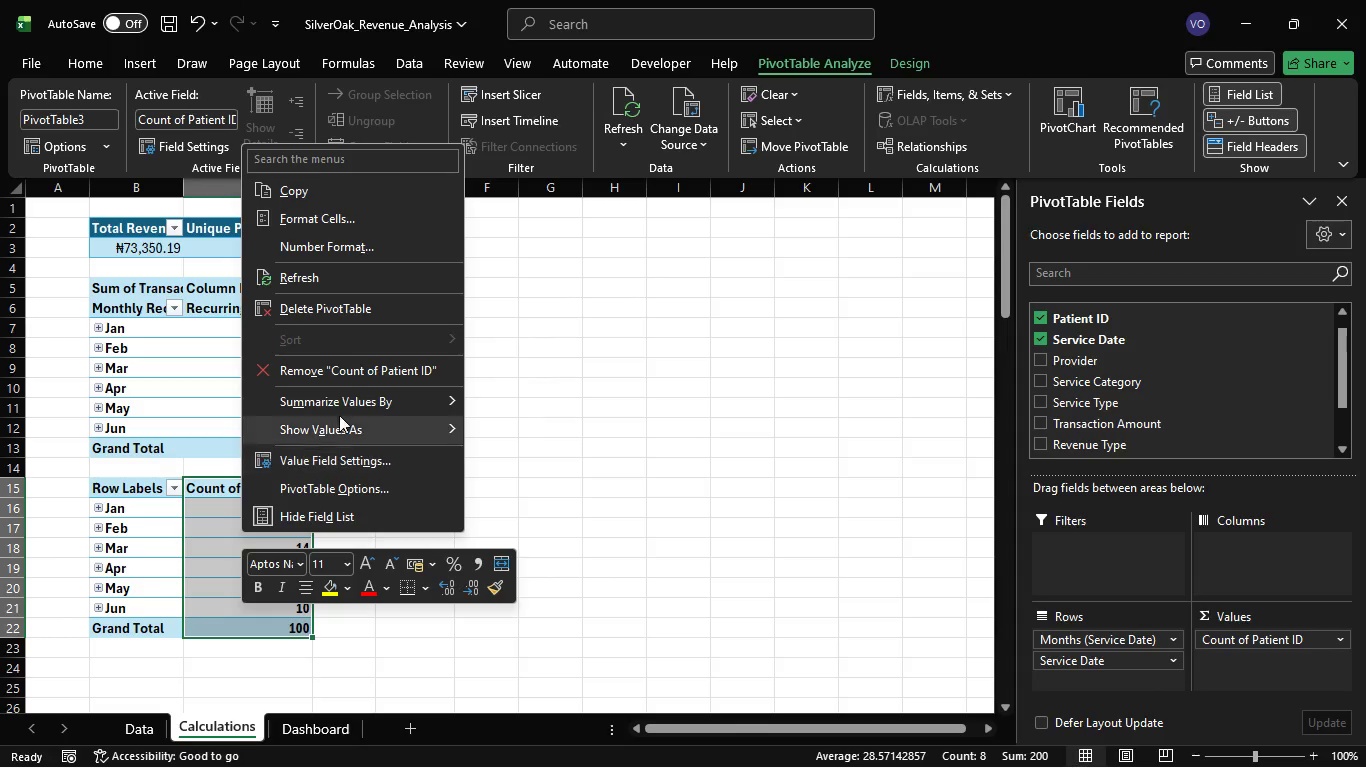 
mouse_move([360, 423])
 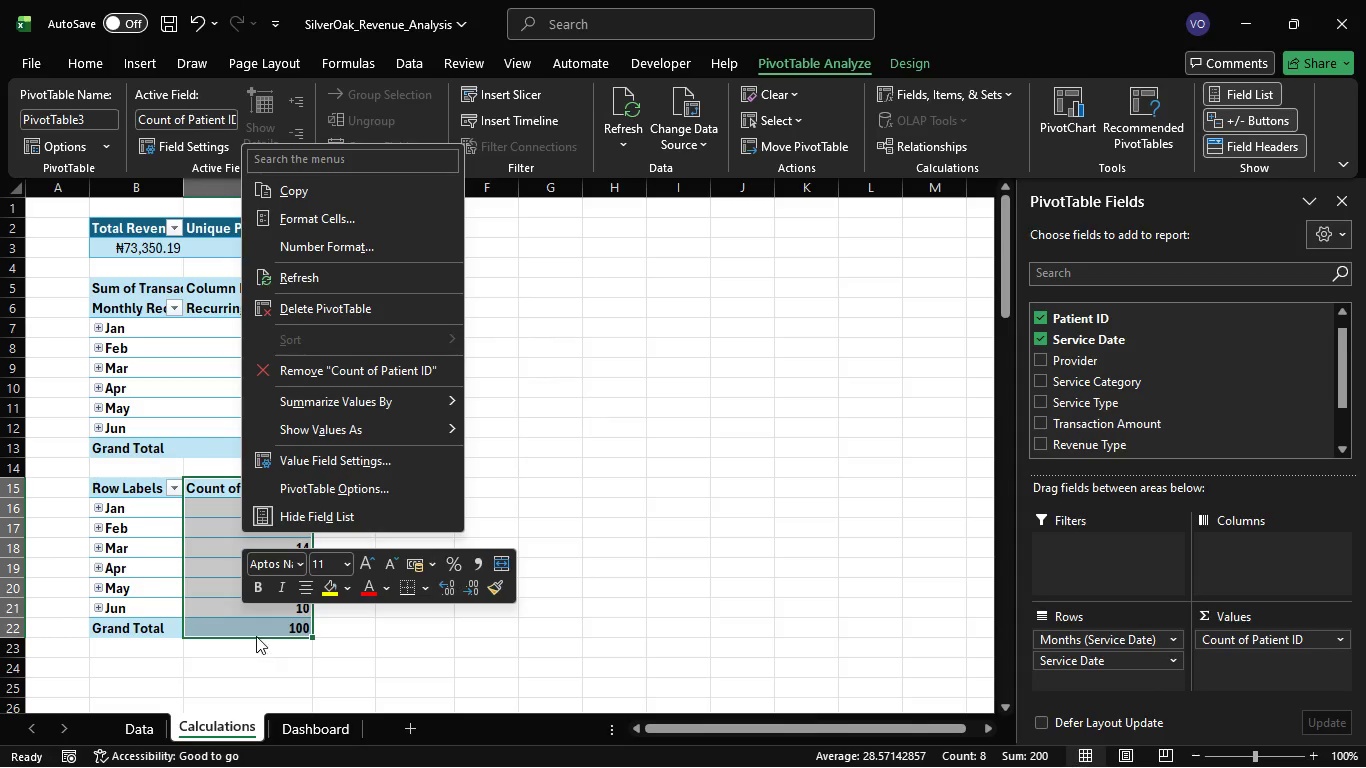 
left_click([256, 636])
 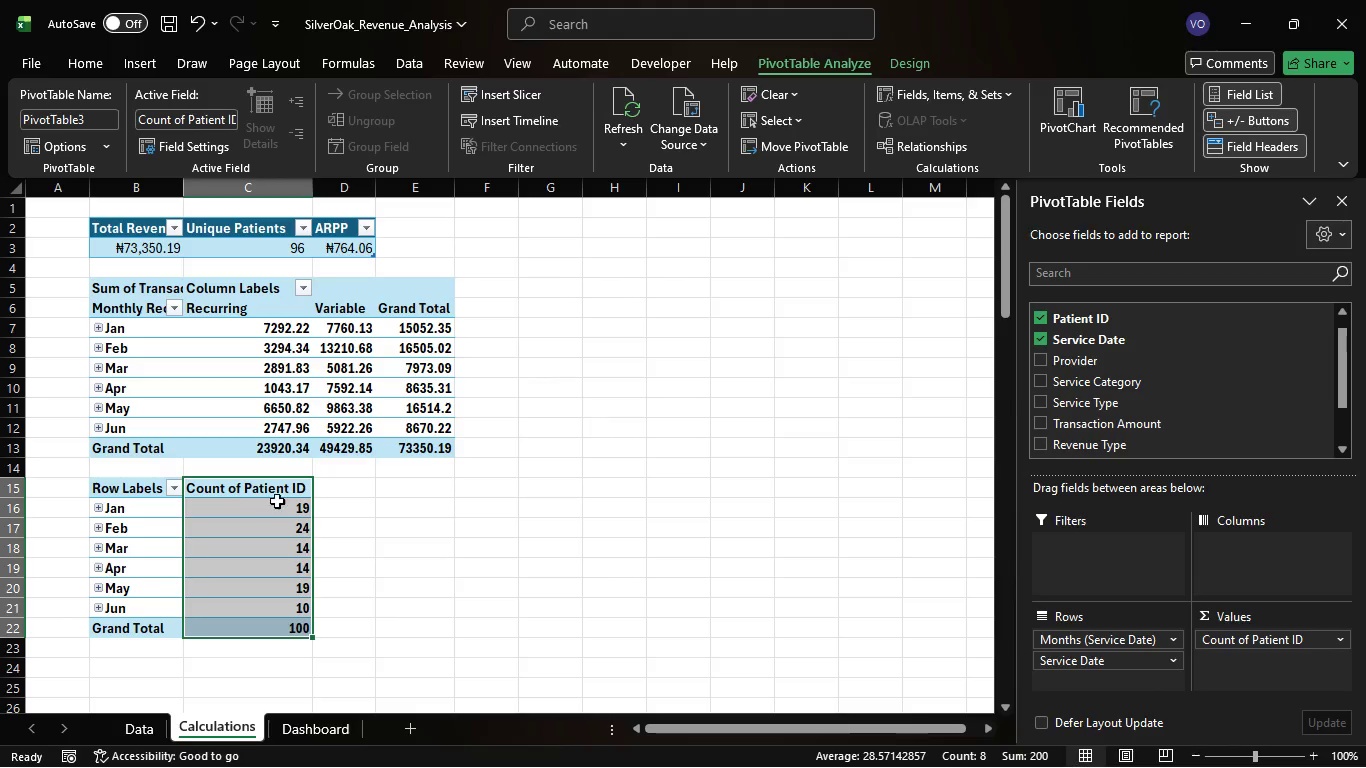 
left_click_drag(start_coordinate=[277, 501], to_coordinate=[274, 598])
 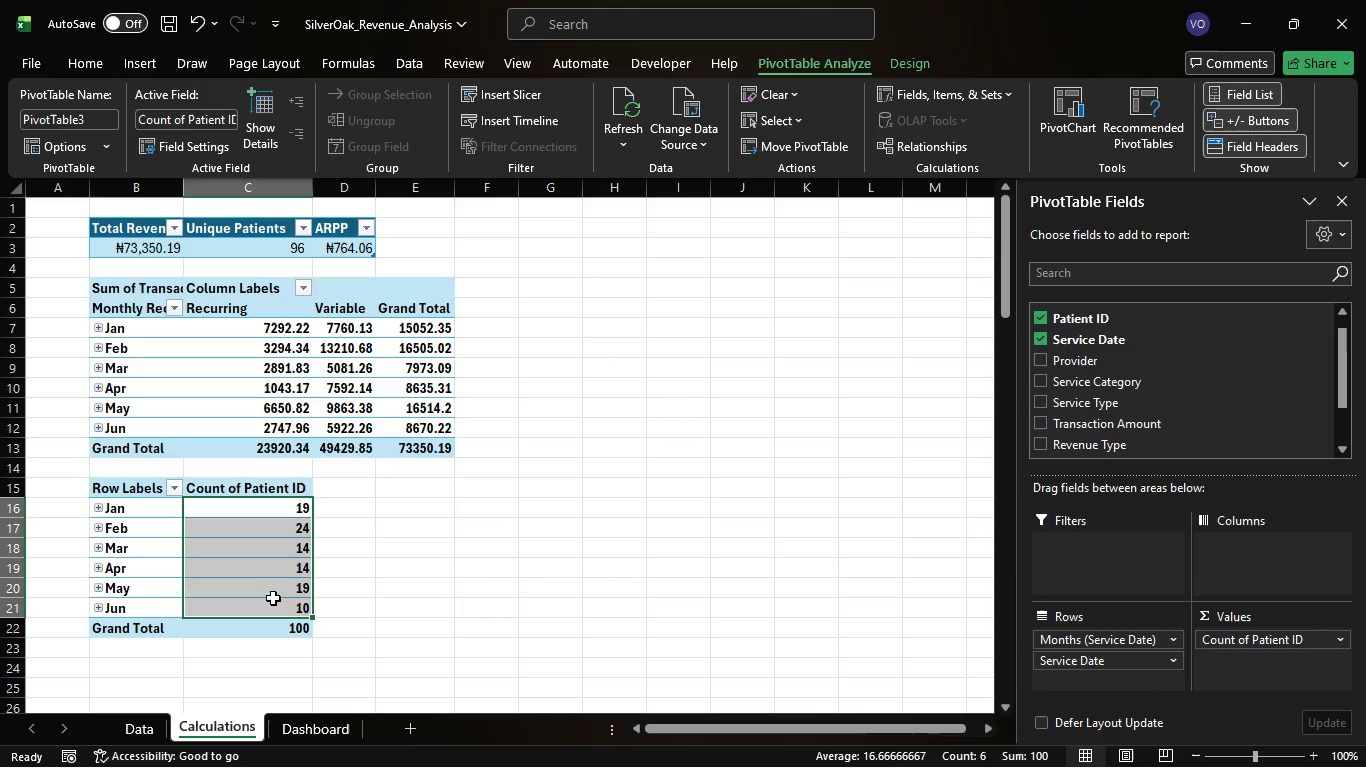 
right_click([273, 598])
 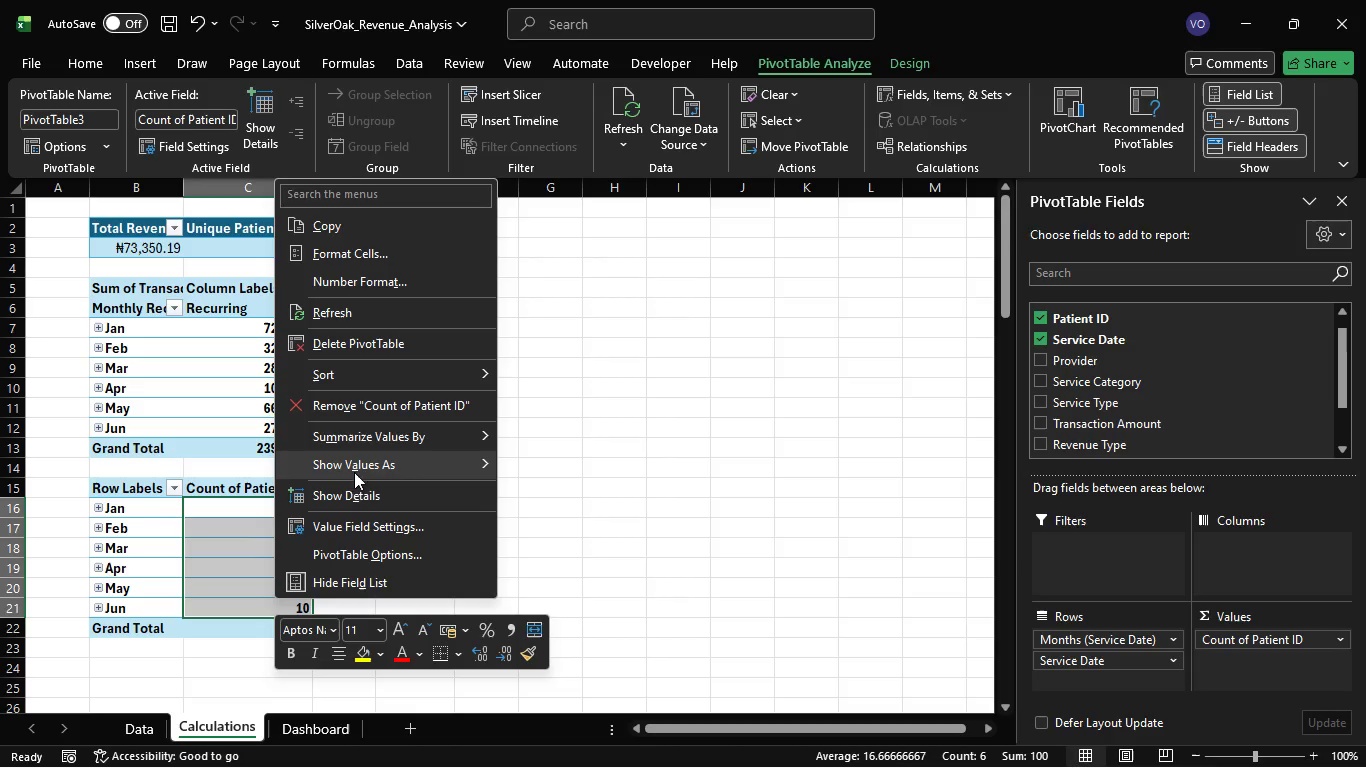 
mouse_move([410, 434])
 